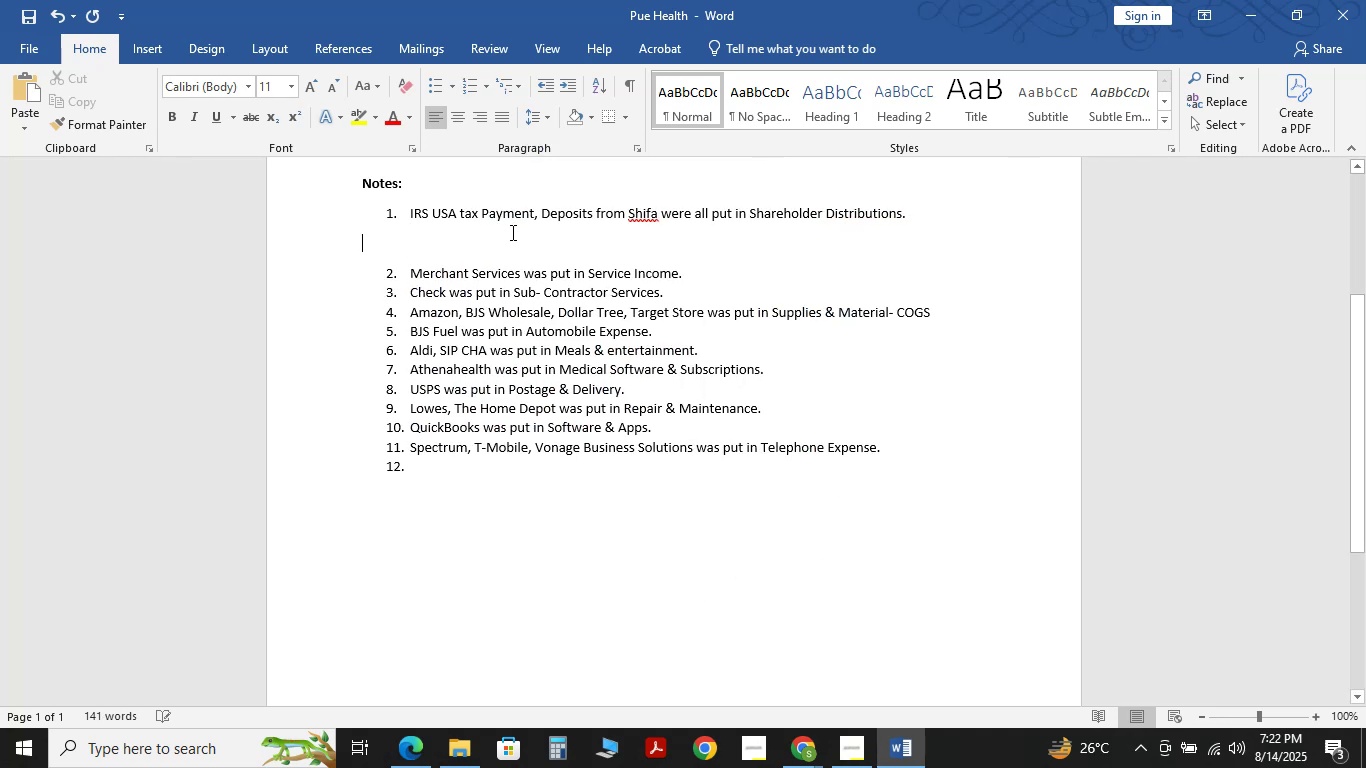 
key(Backspace)
 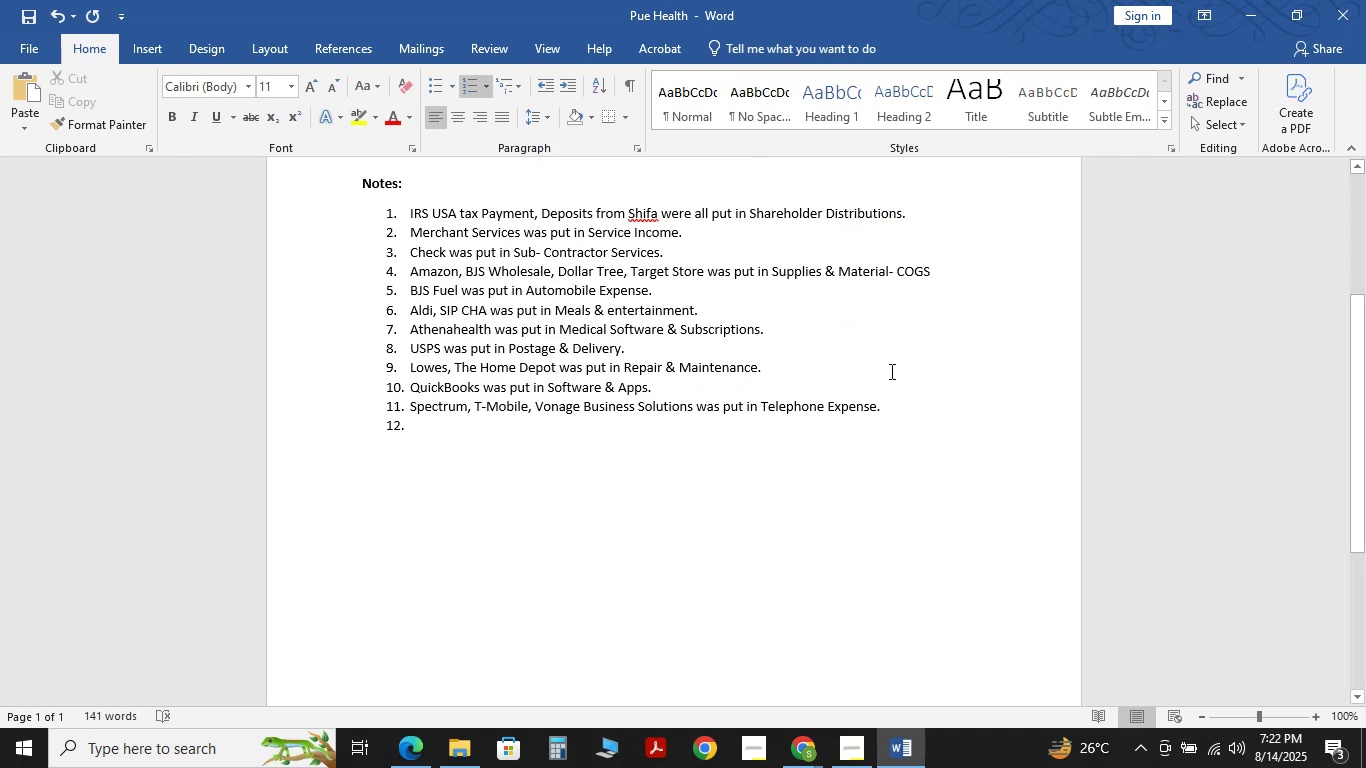 
double_click([896, 410])
 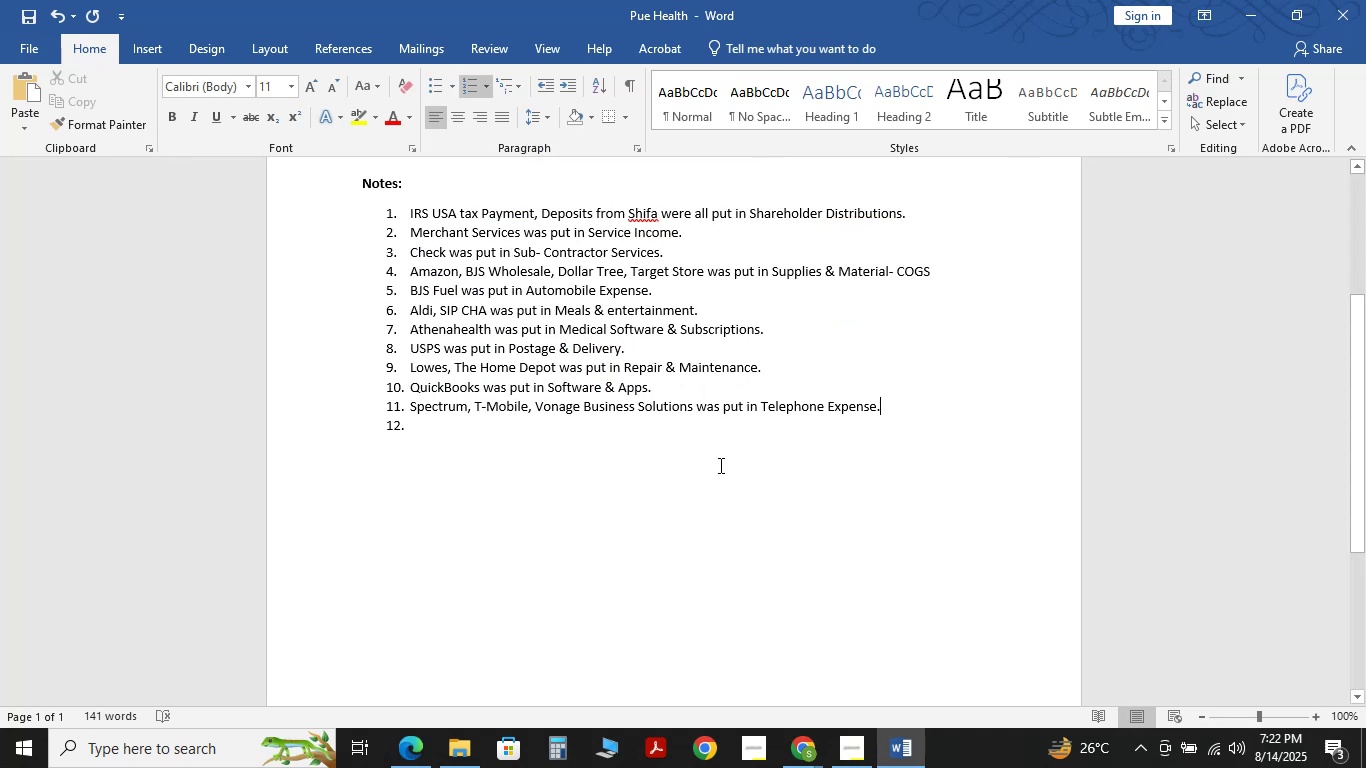 
left_click([661, 434])
 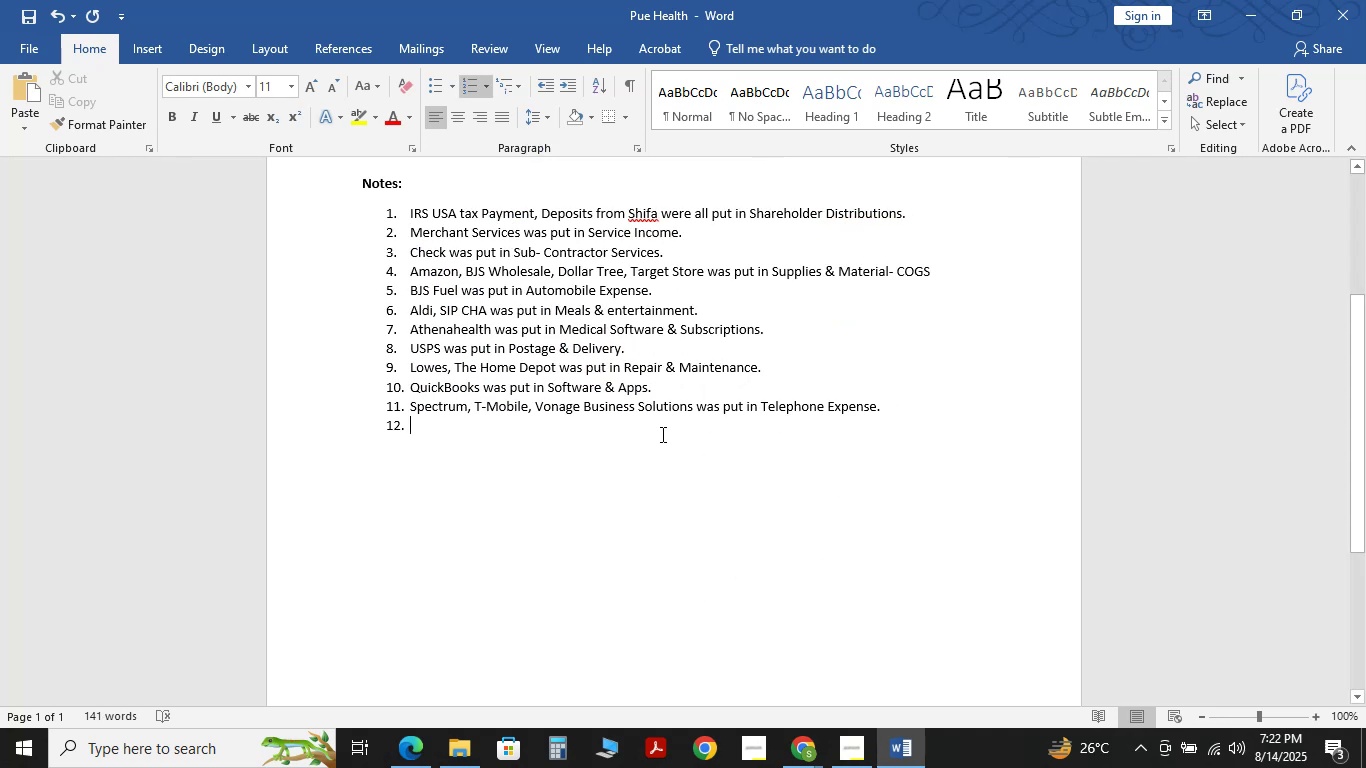 
key(Backspace)
 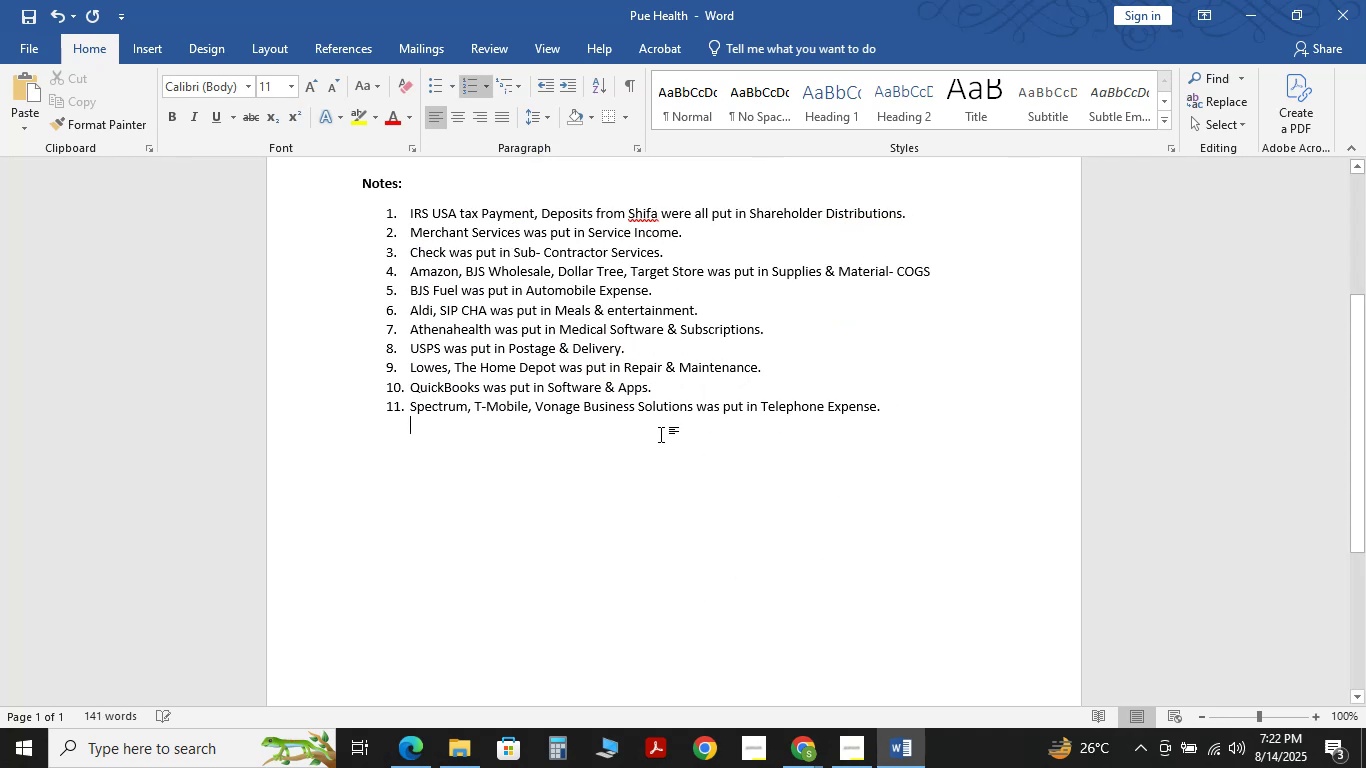 
key(Backspace)
 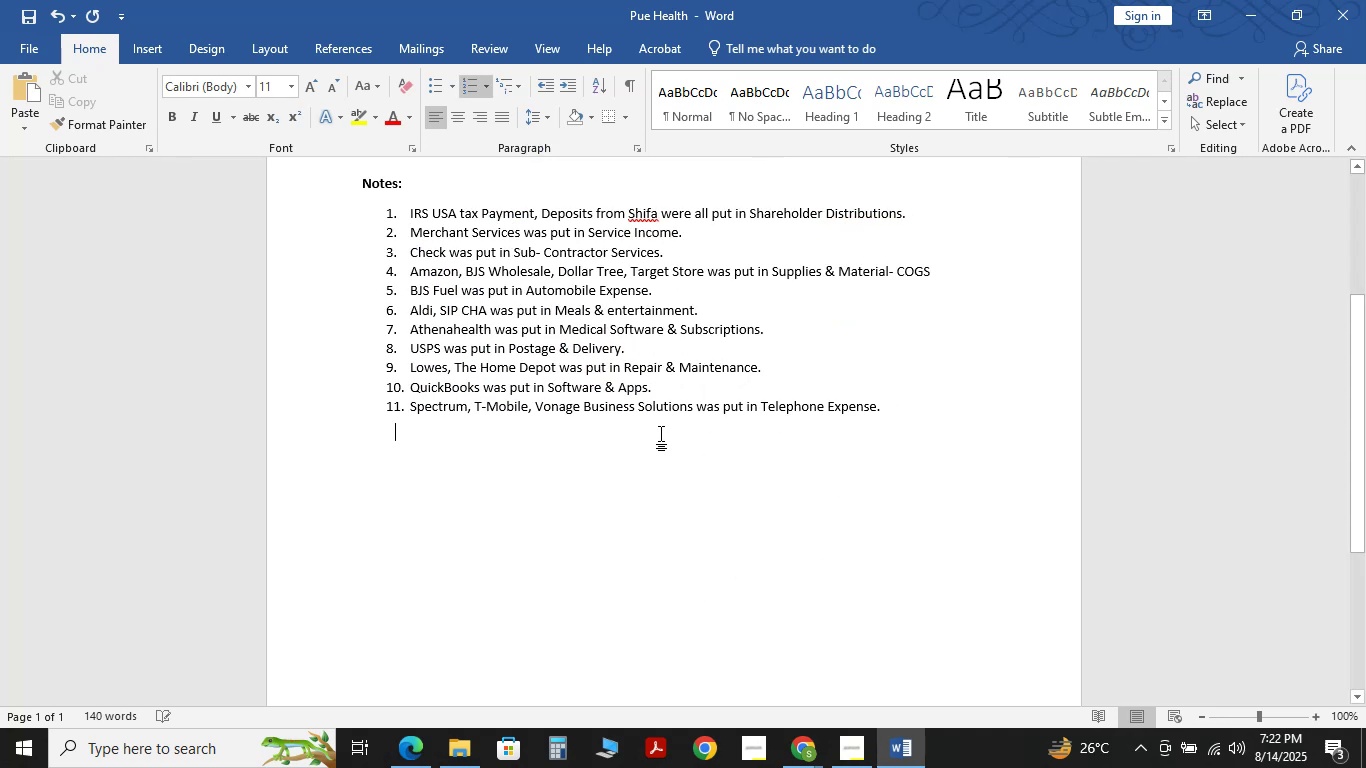 
key(Backspace)
 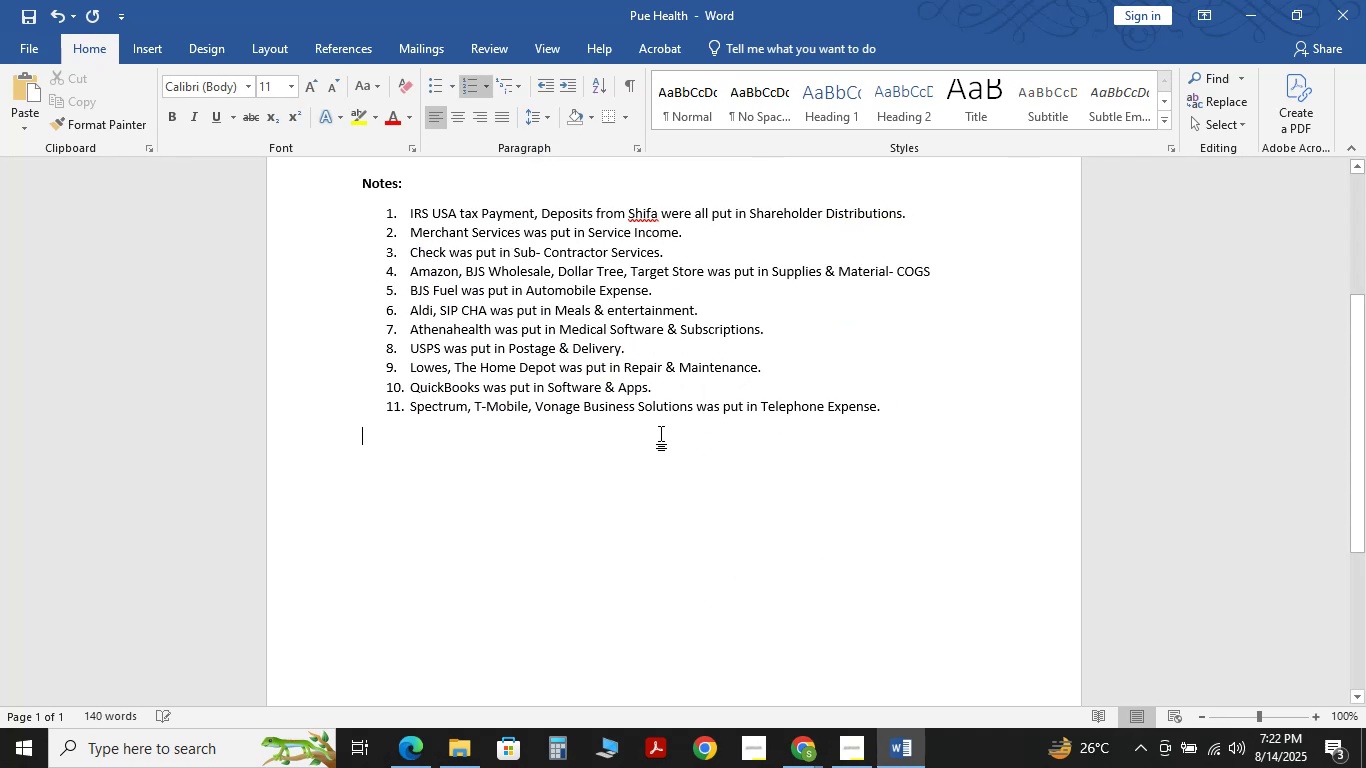 
key(Backspace)
 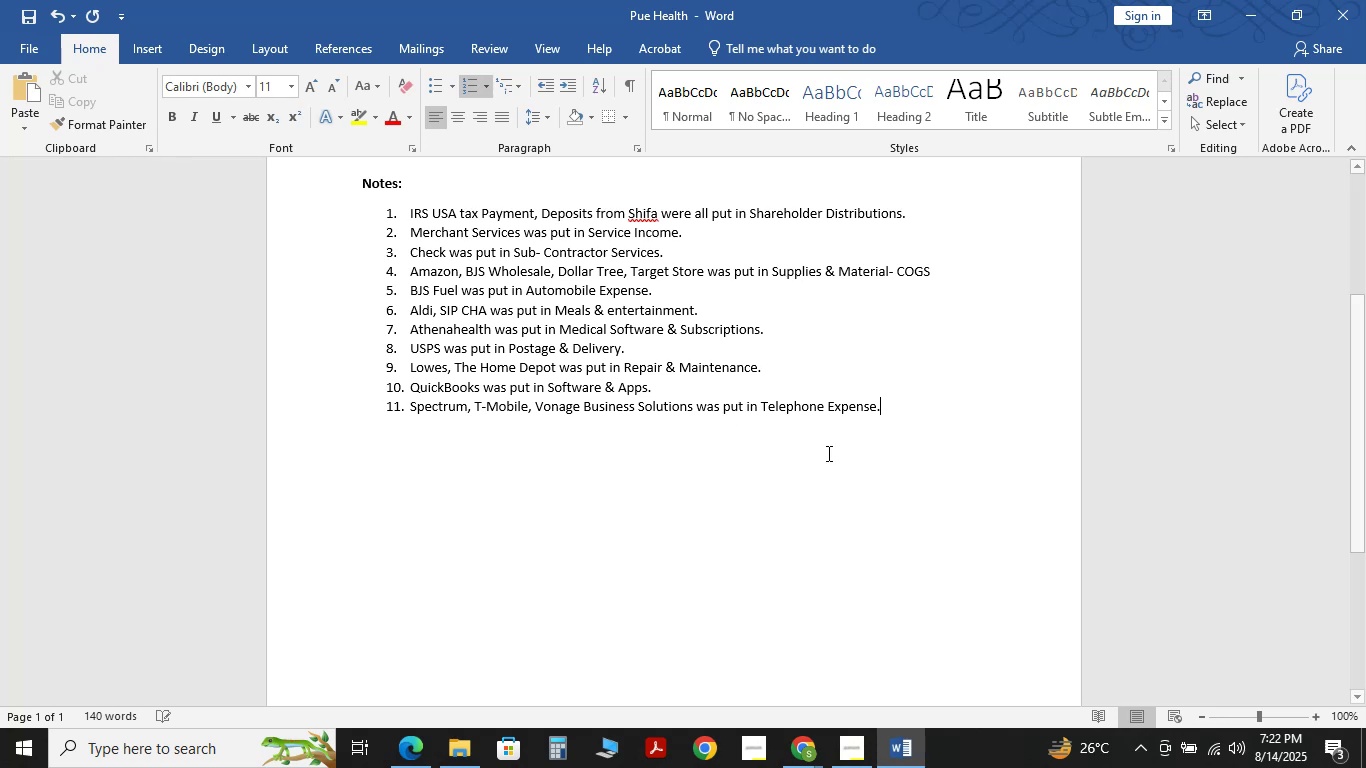 
left_click([857, 465])
 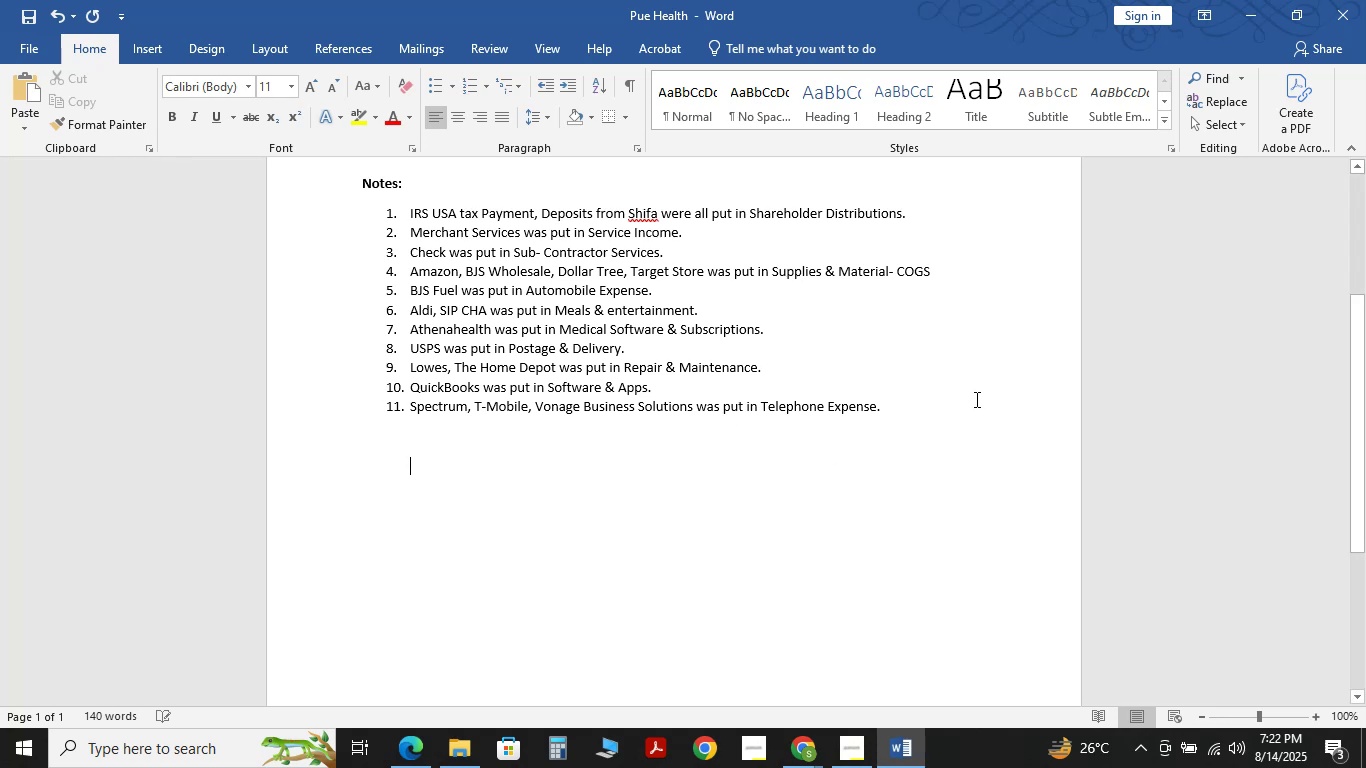 
left_click([975, 399])
 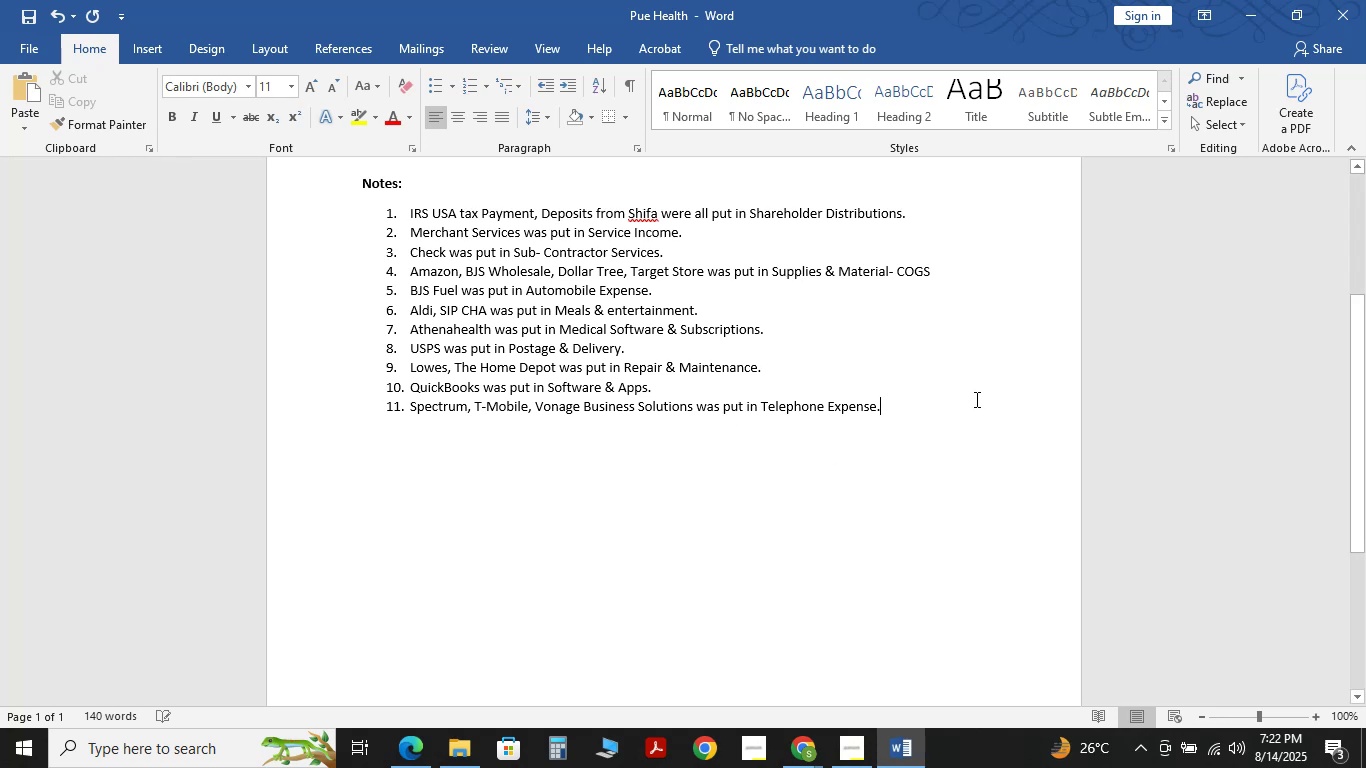 
key(Control+D)
 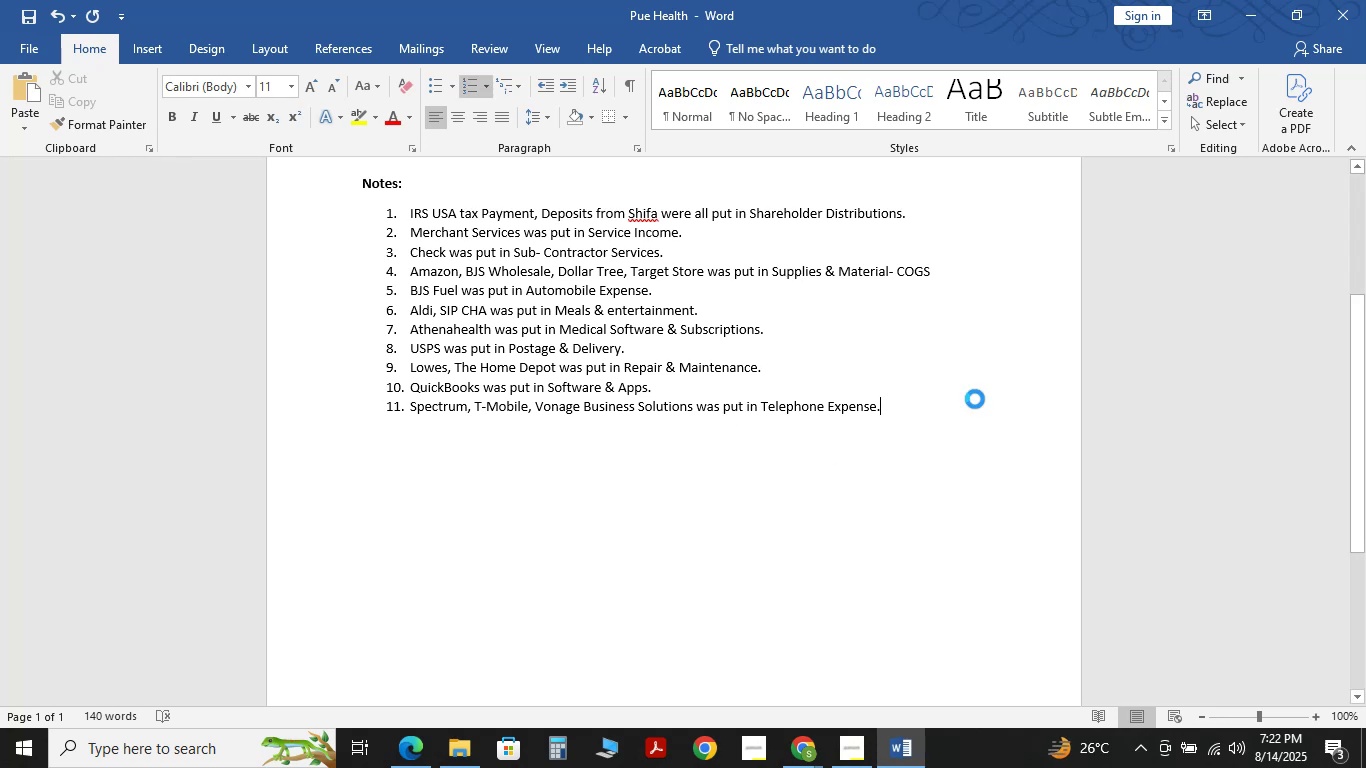 
key(Control+D)
 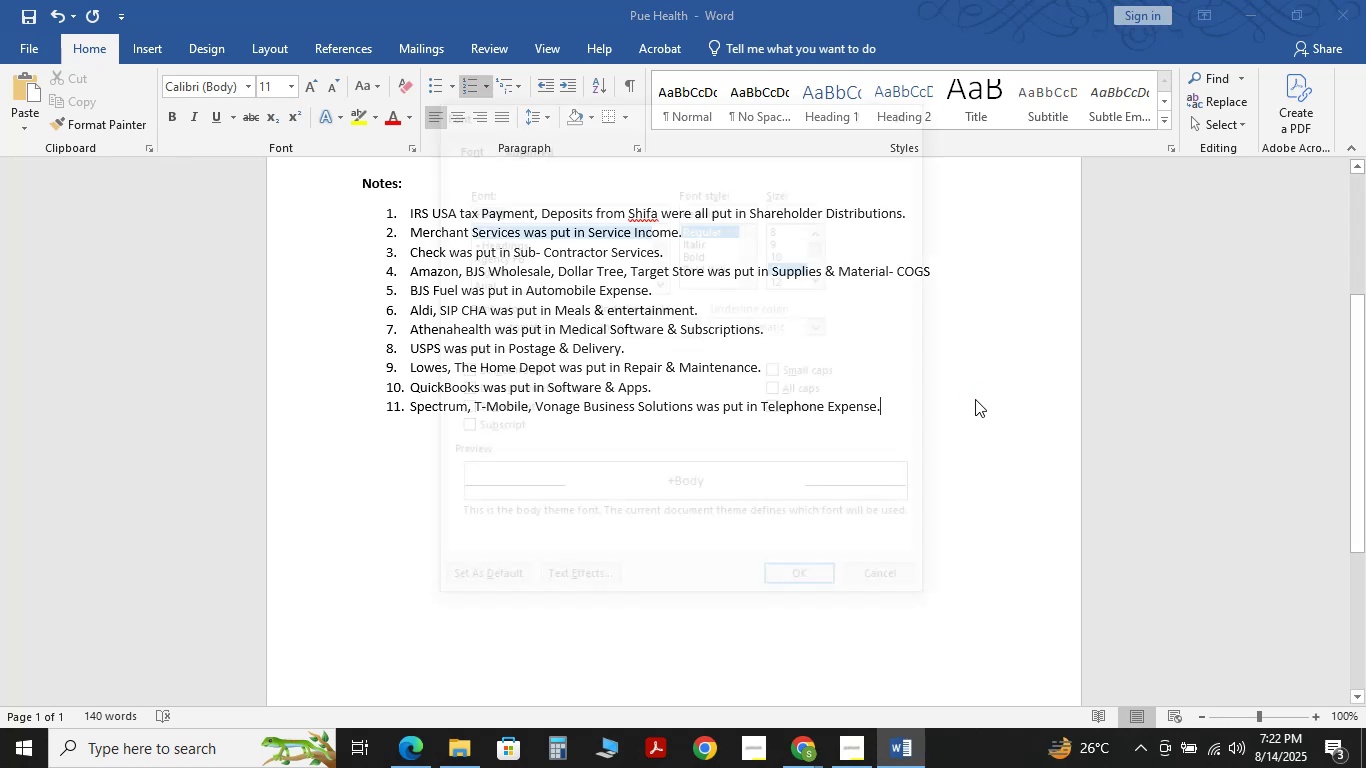 
key(Control+D)
 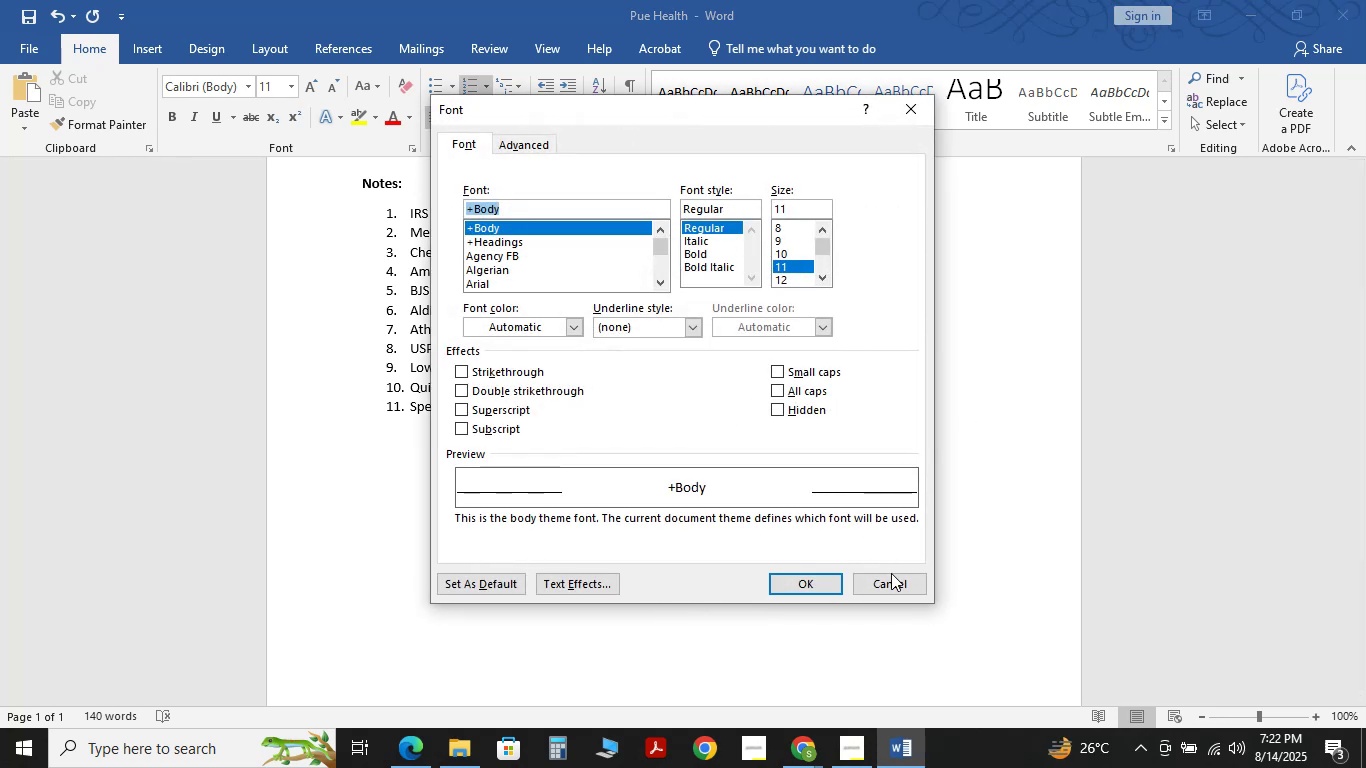 
left_click([891, 583])
 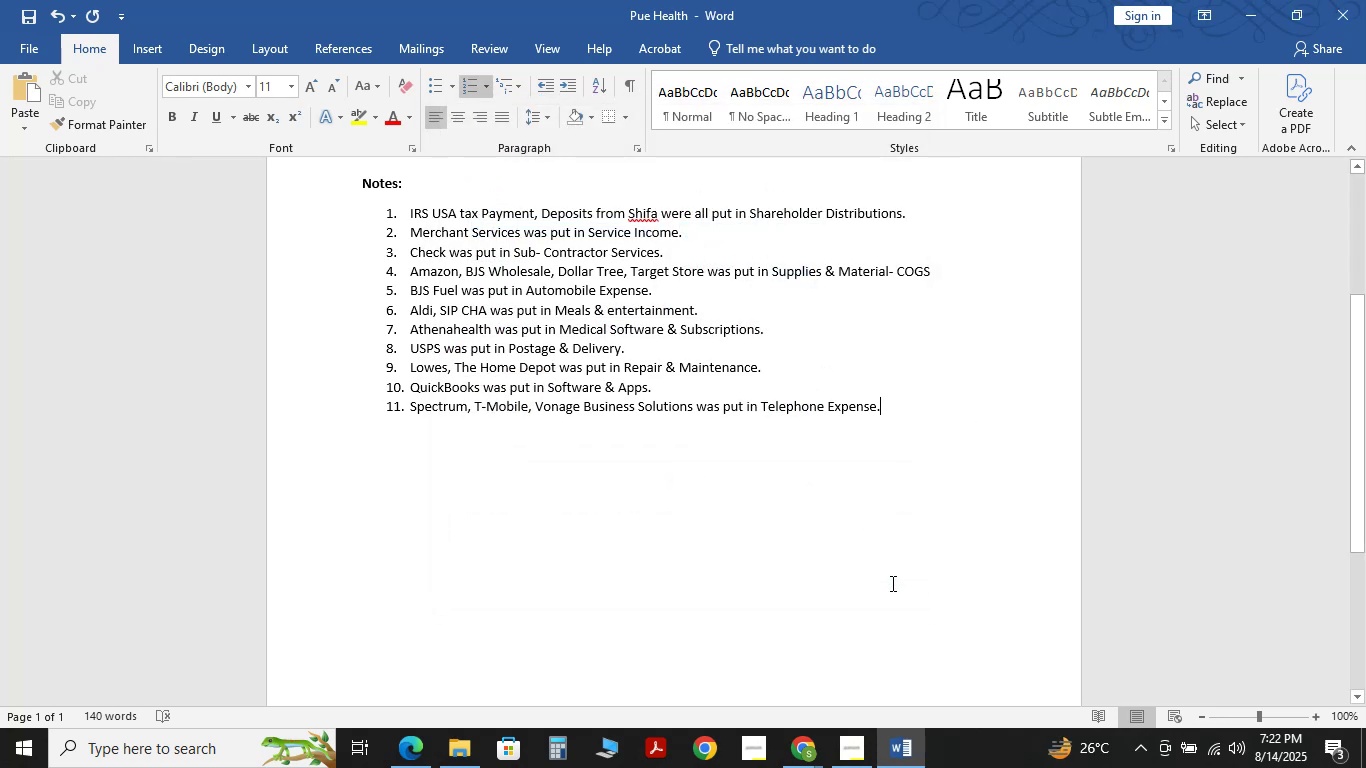 
hold_key(key=ControlLeft, duration=1.18)
 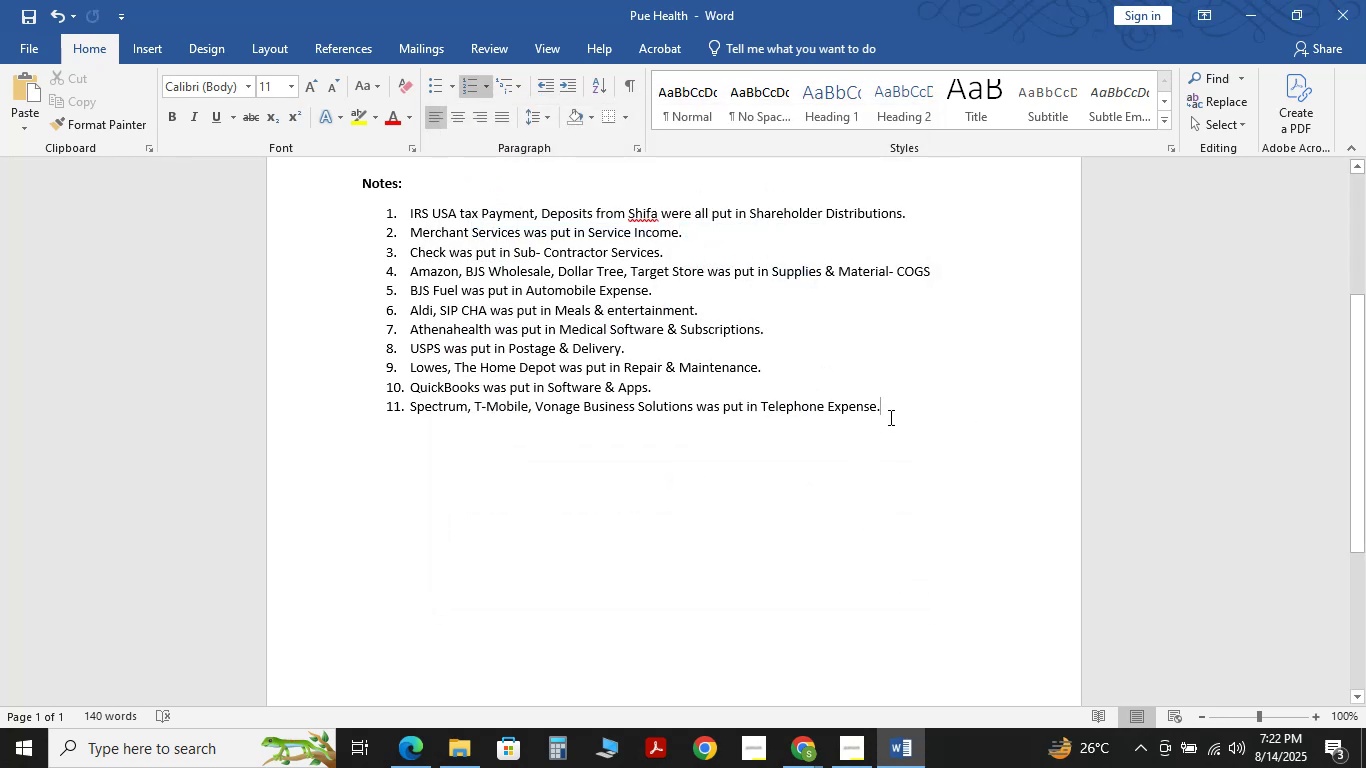 
left_click([890, 416])
 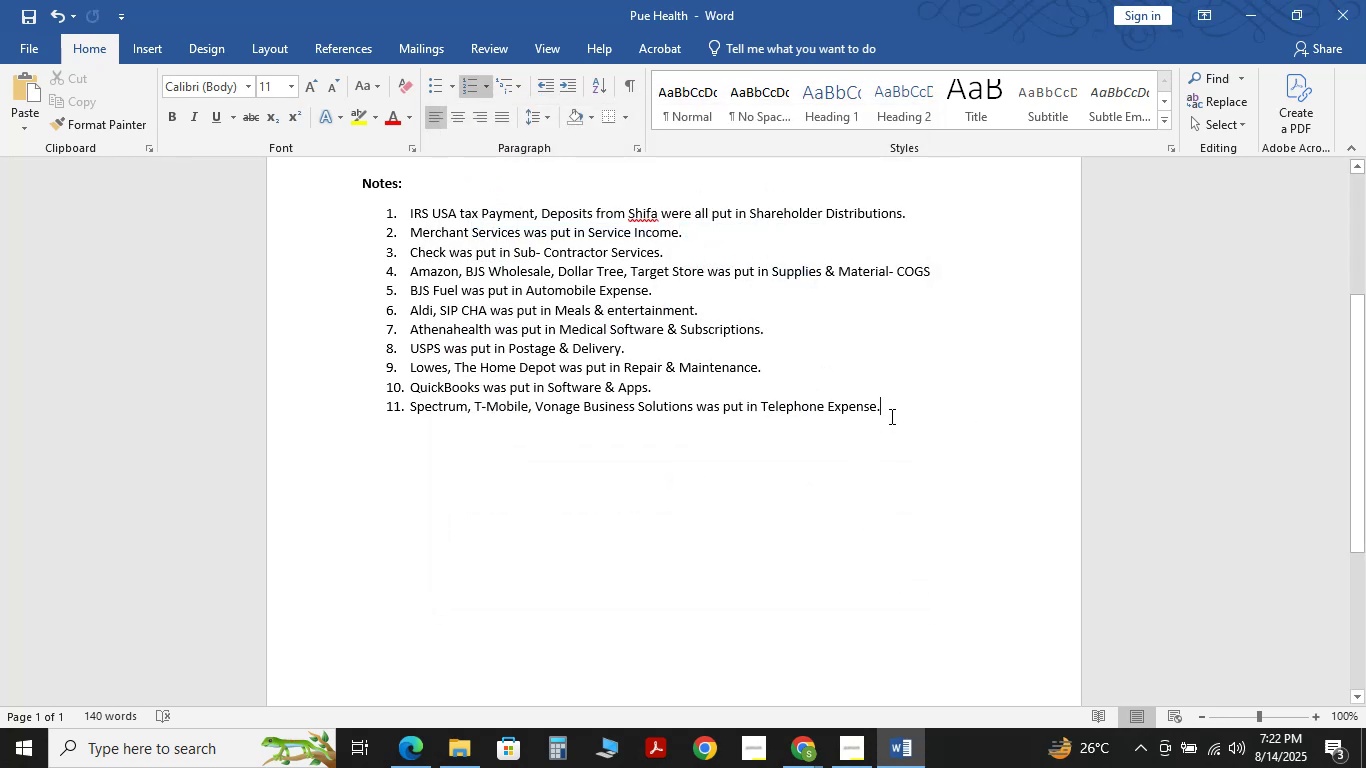 
key(Control+S)
 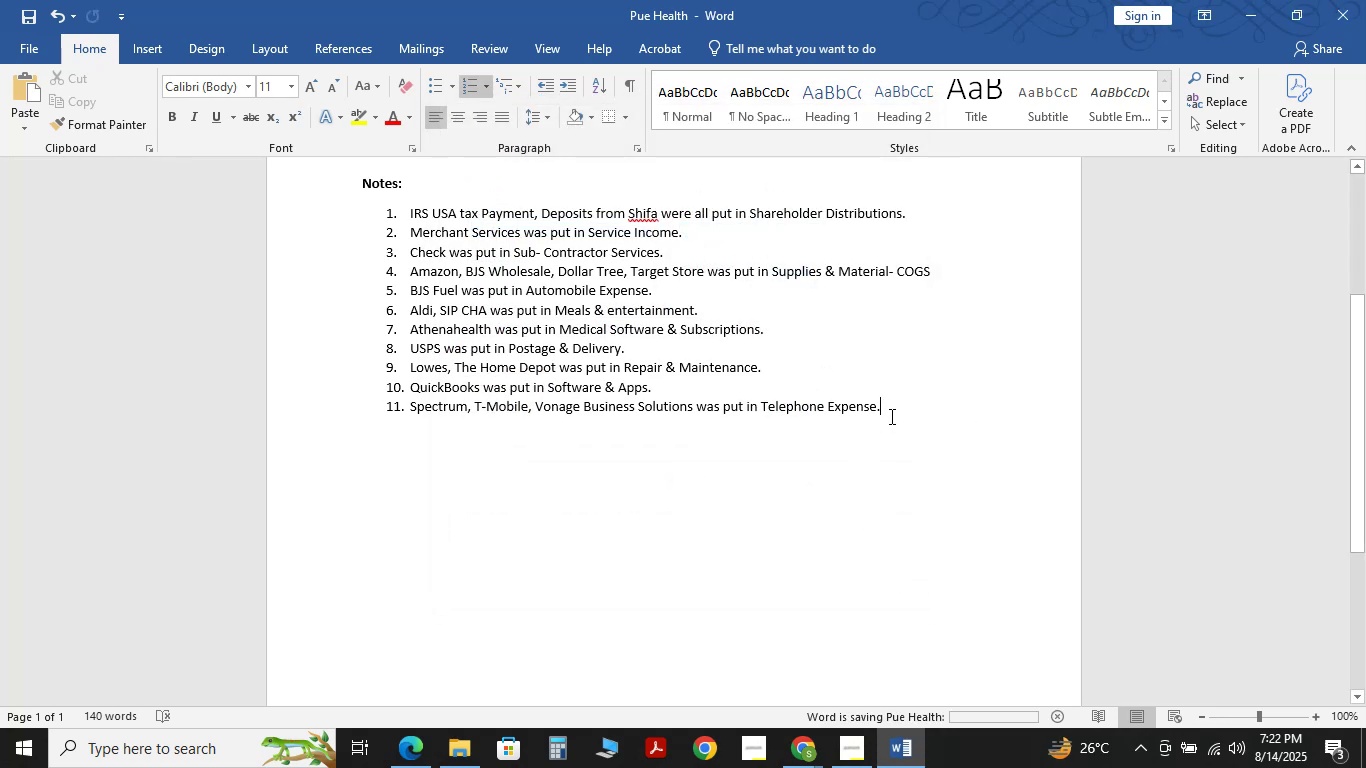 
key(Control+S)
 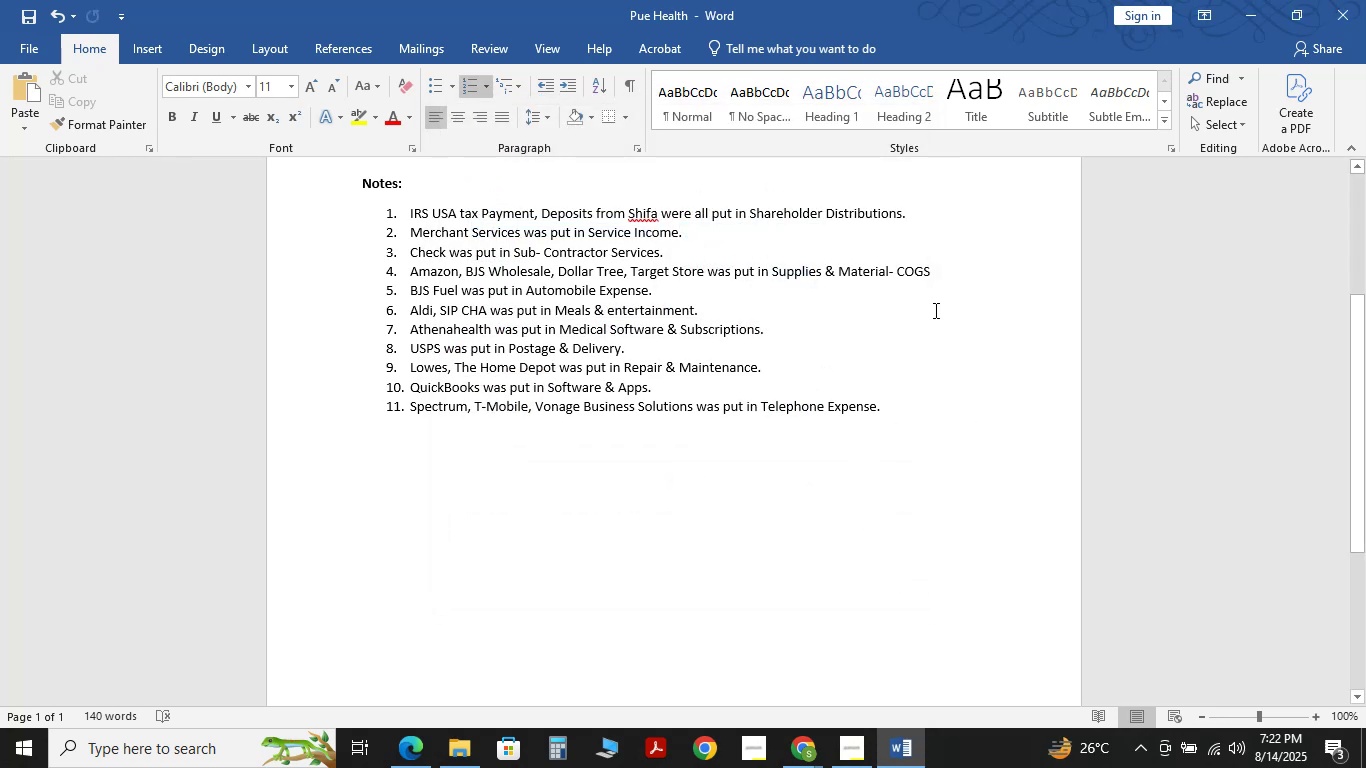 
key(Alt+Tab)
 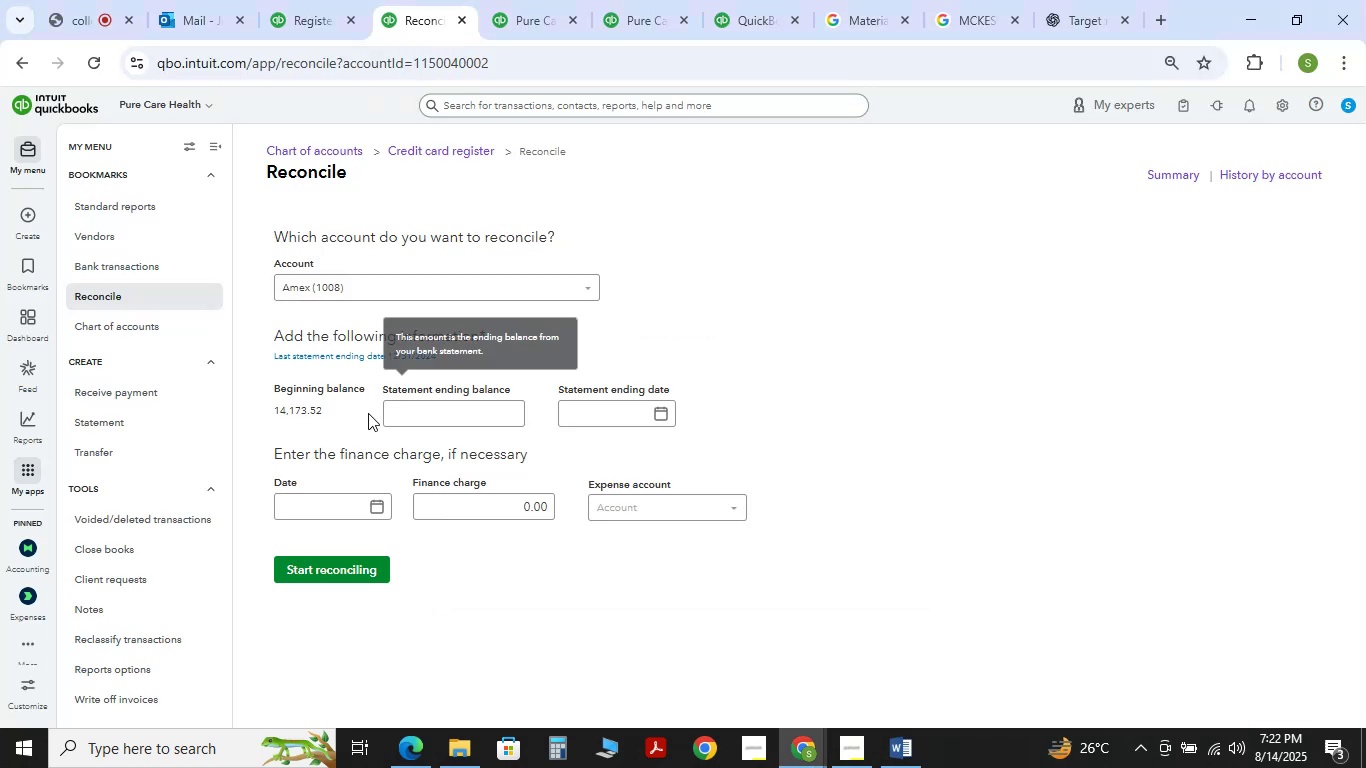 
left_click([754, 278])
 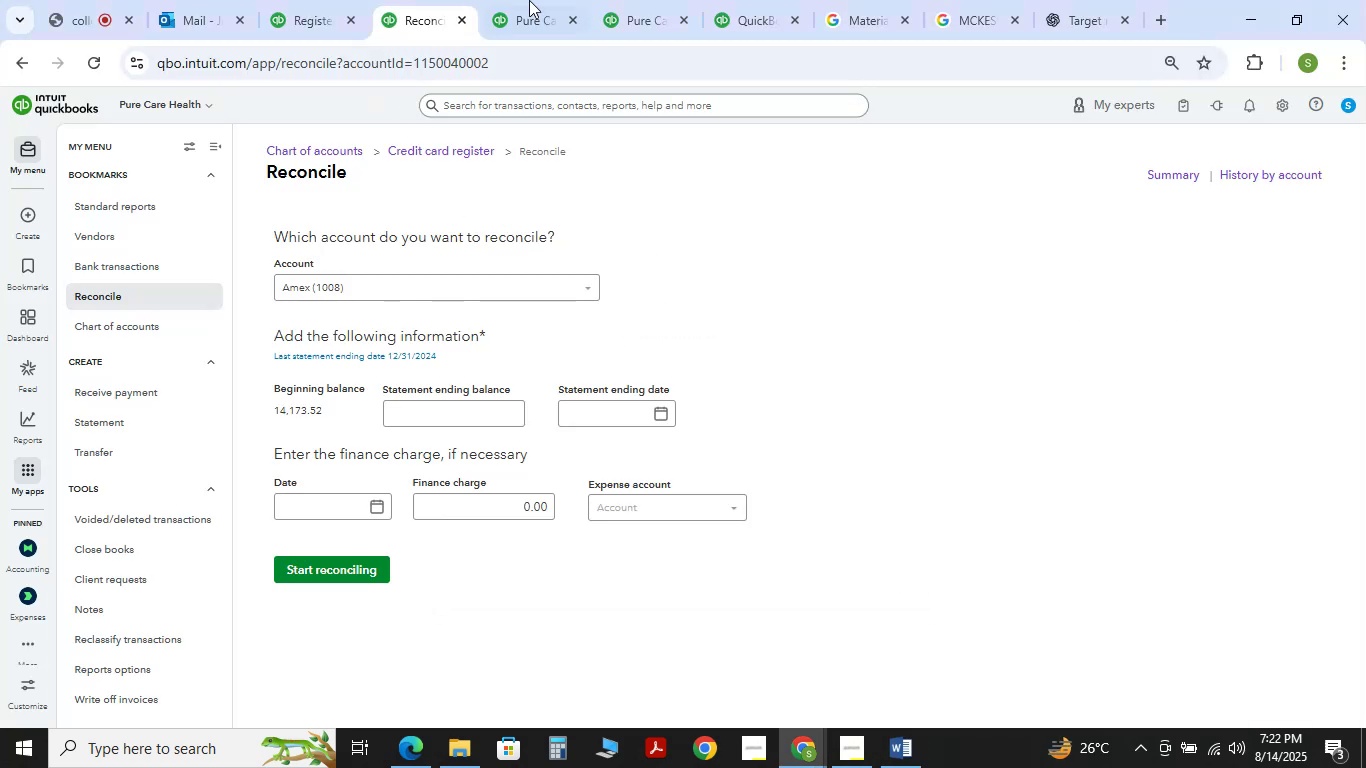 
double_click([530, 0])
 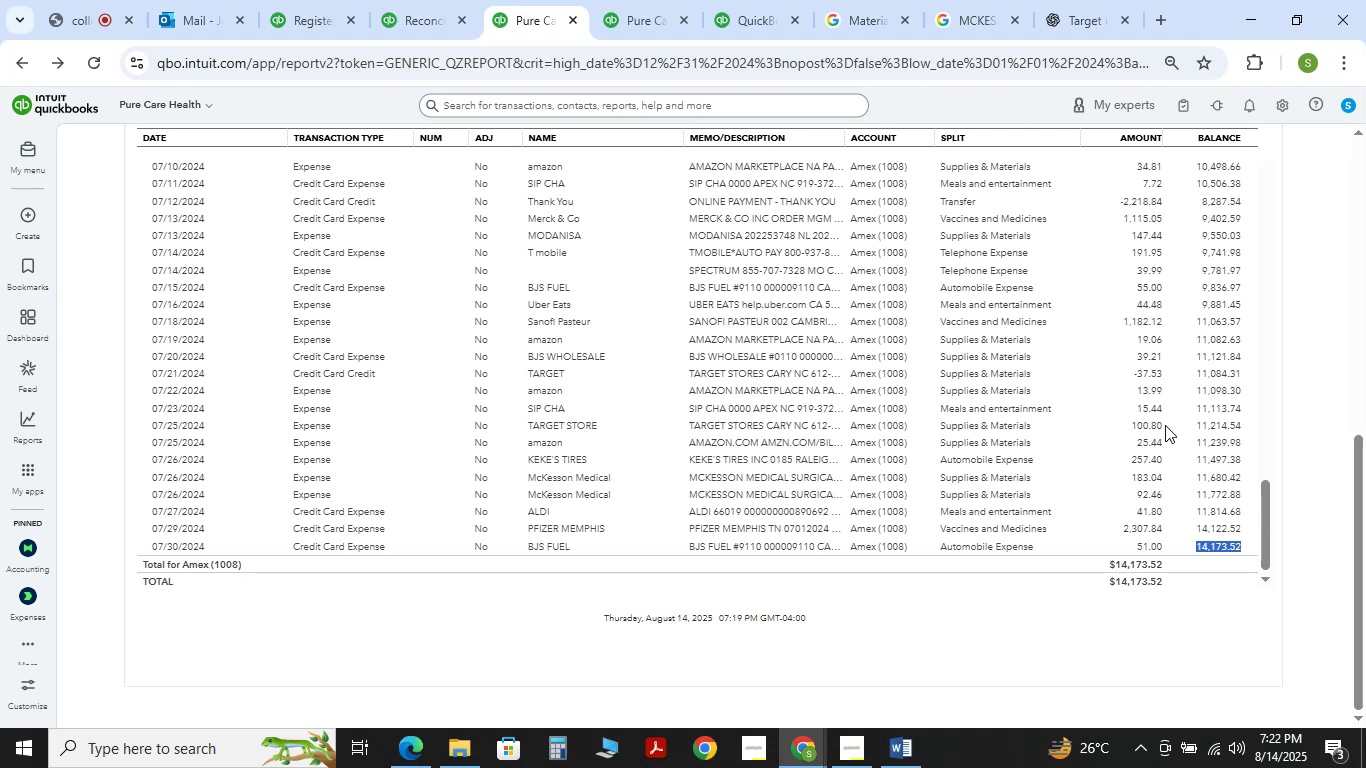 
left_click_drag(start_coordinate=[1365, 500], to_coordinate=[1365, 160])
 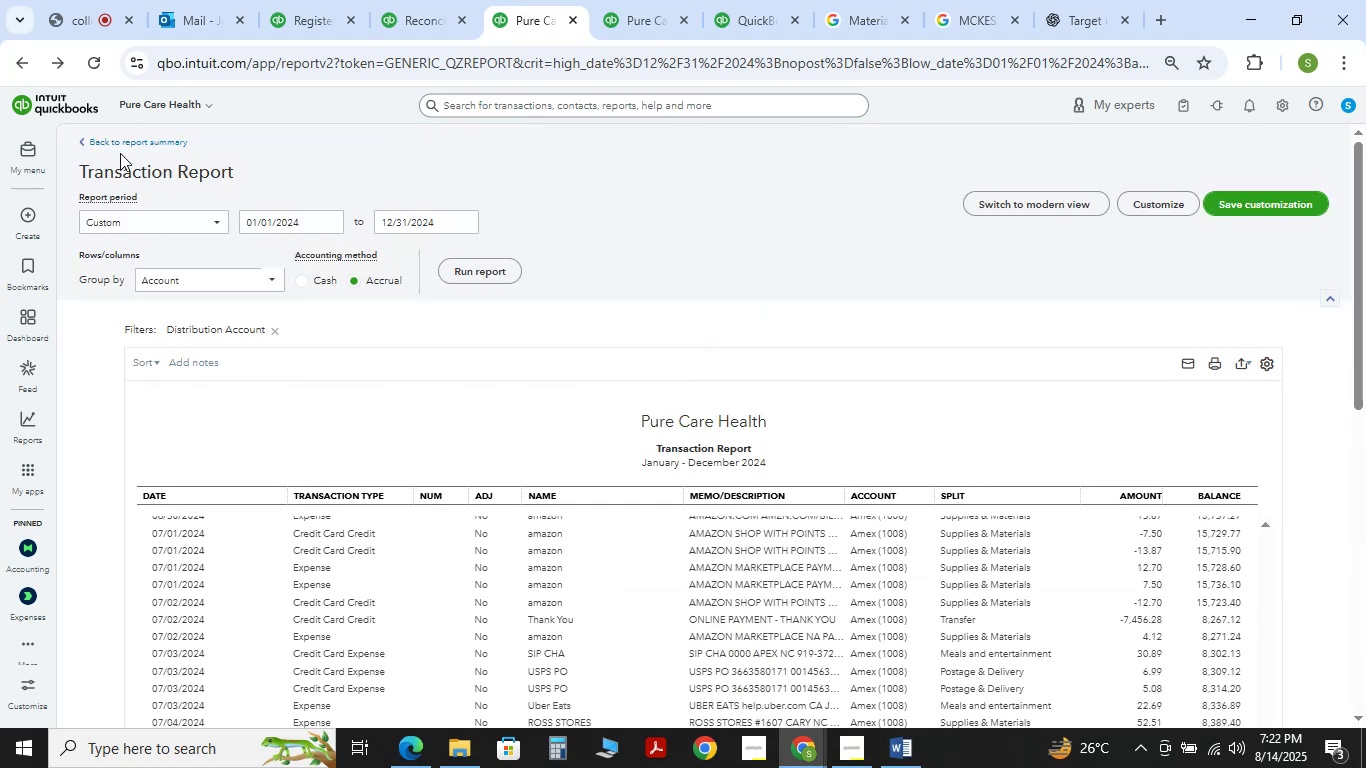 
left_click([116, 142])
 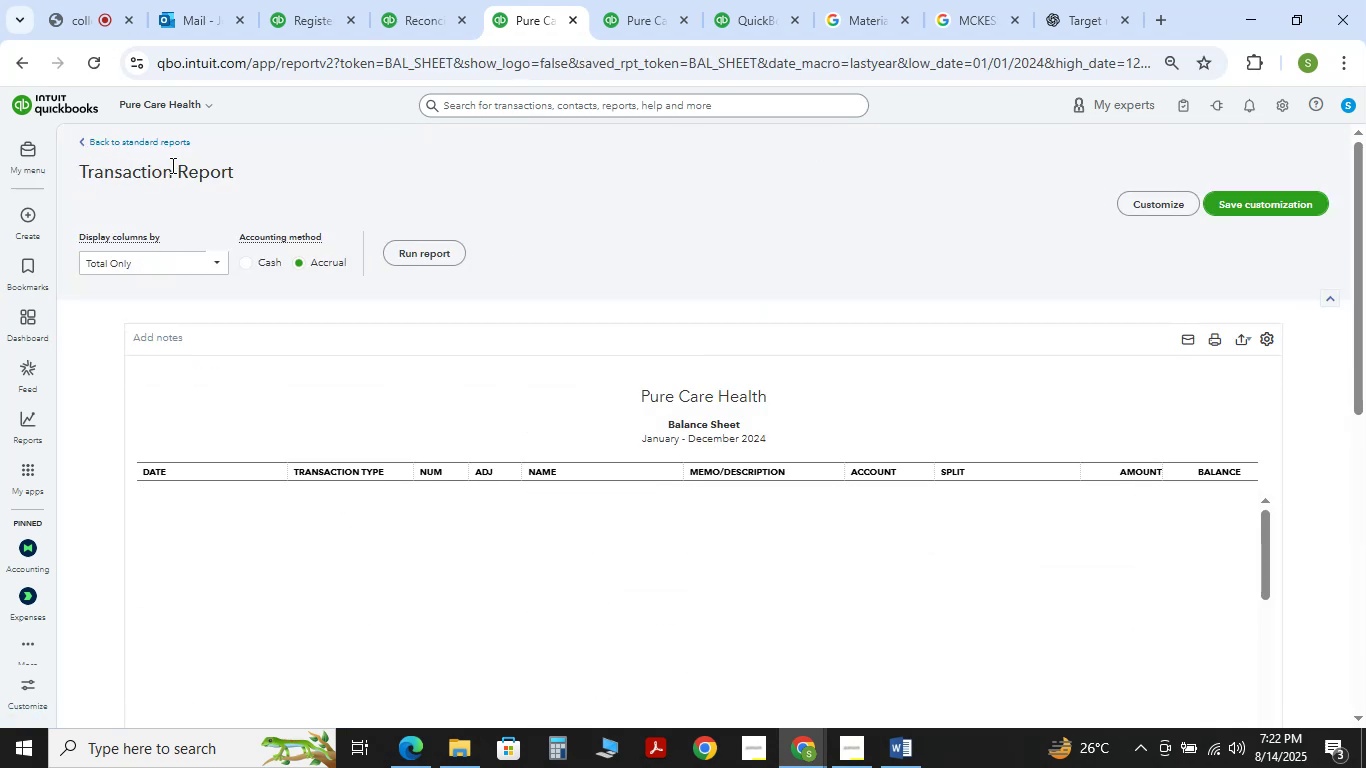 
scroll: coordinate [506, 406], scroll_direction: up, amount: 3.0
 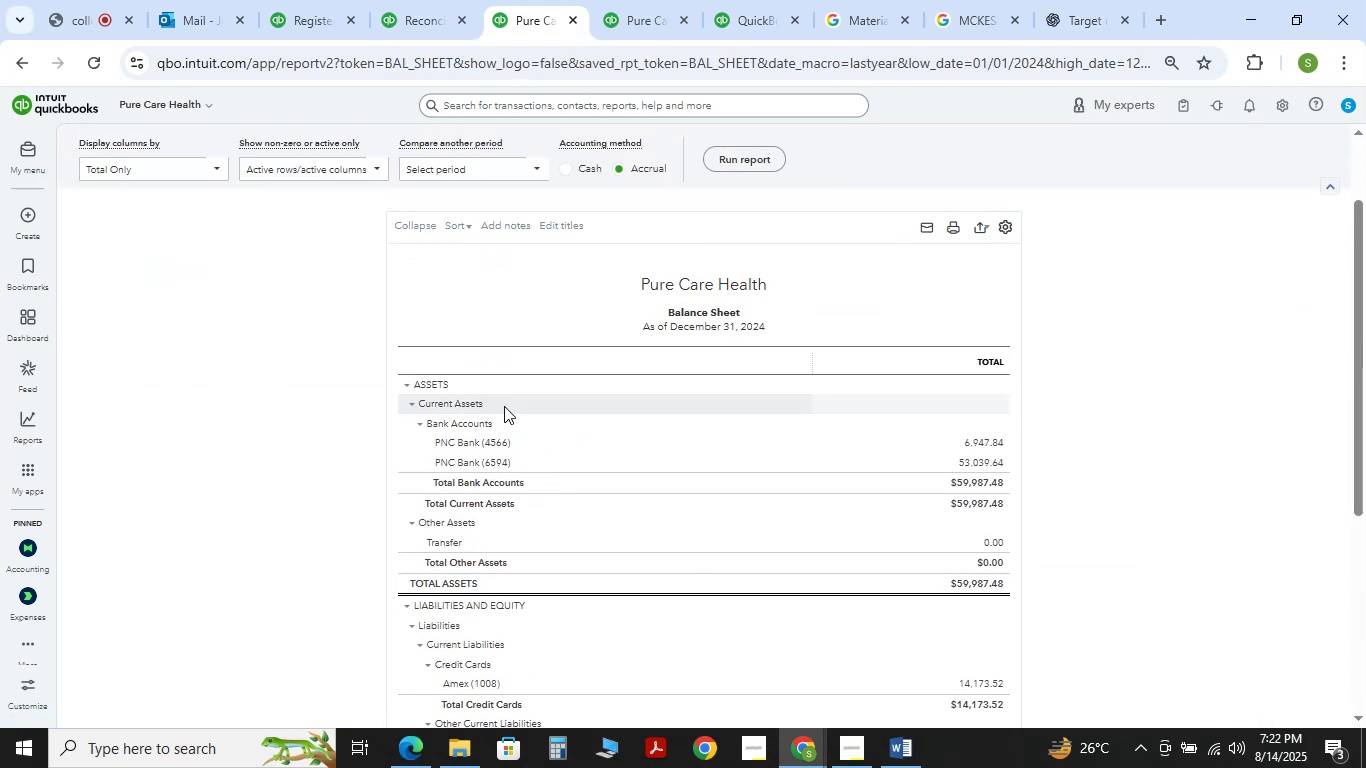 
scroll: coordinate [662, 529], scroll_direction: down, amount: 2.0
 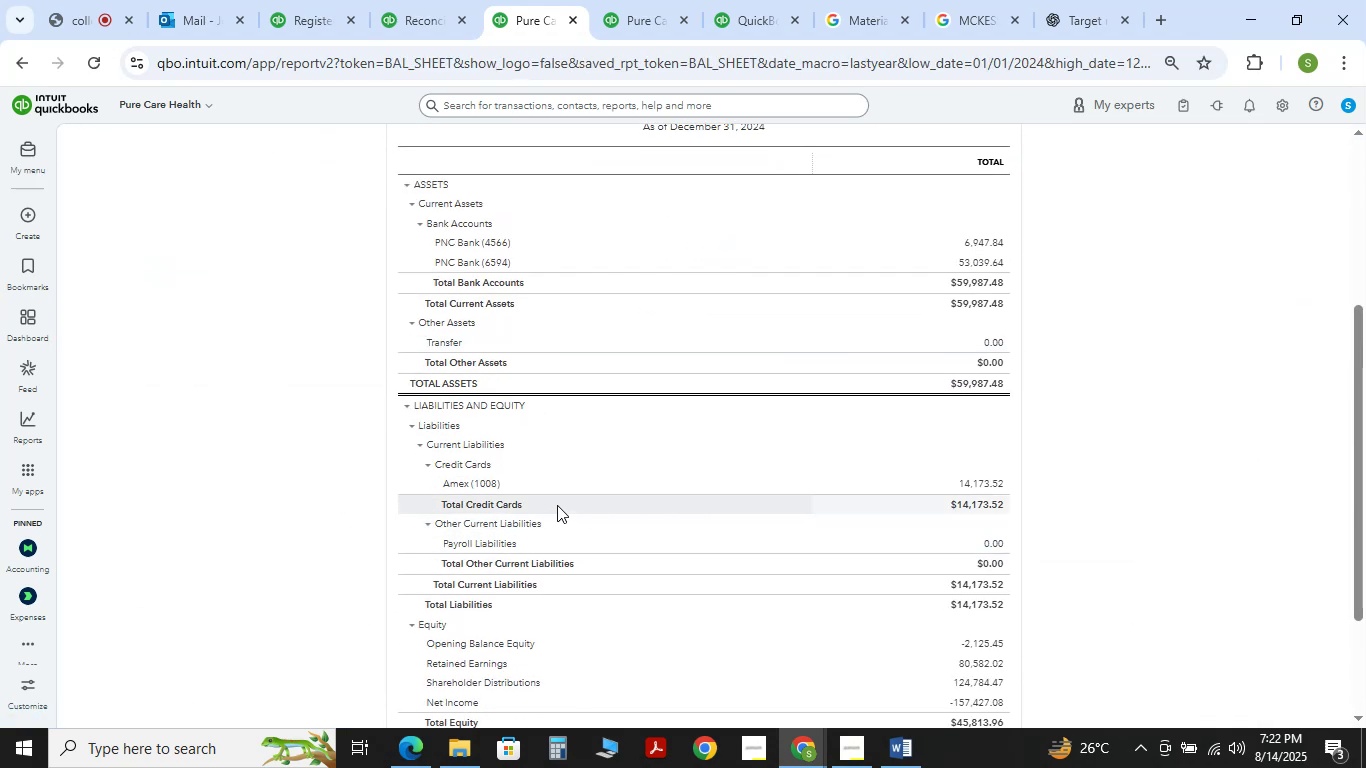 
scroll: coordinate [425, 385], scroll_direction: up, amount: 2.0
 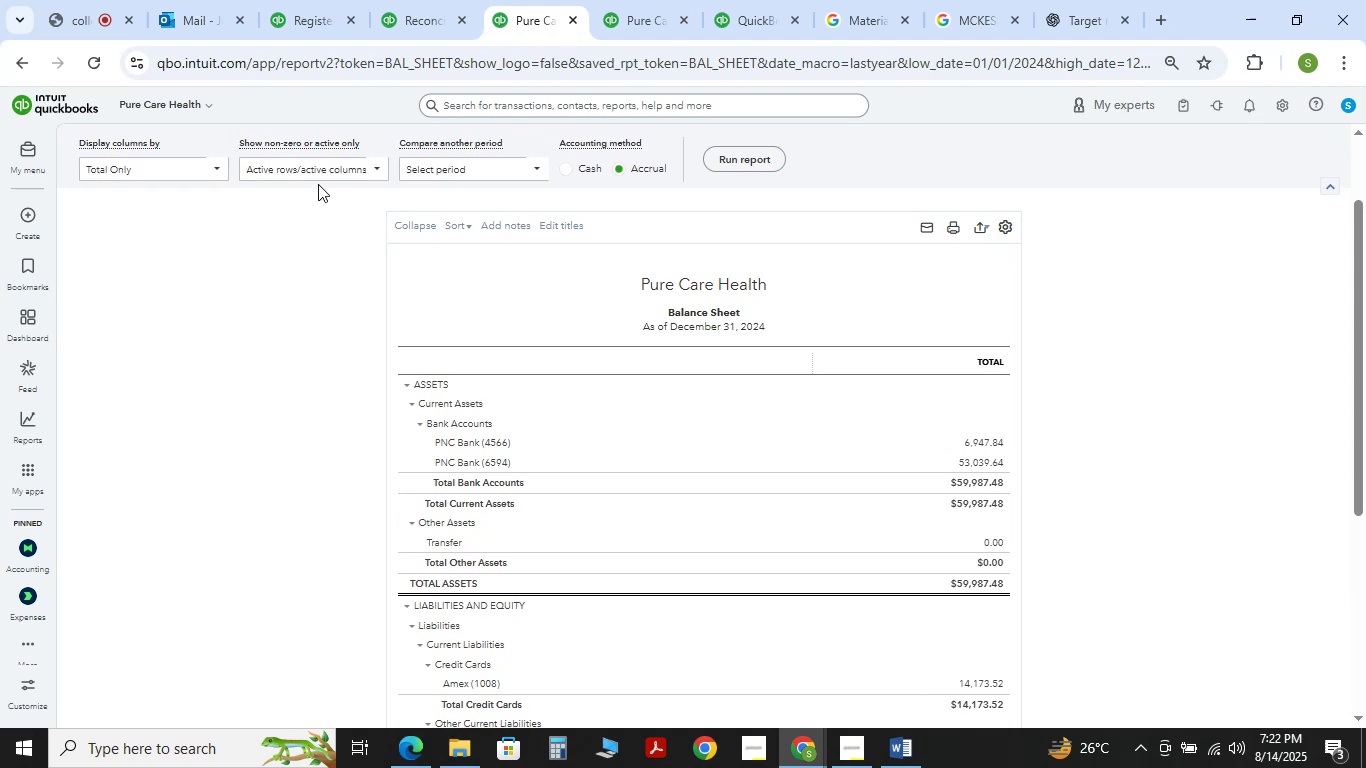 
left_click([321, 173])
 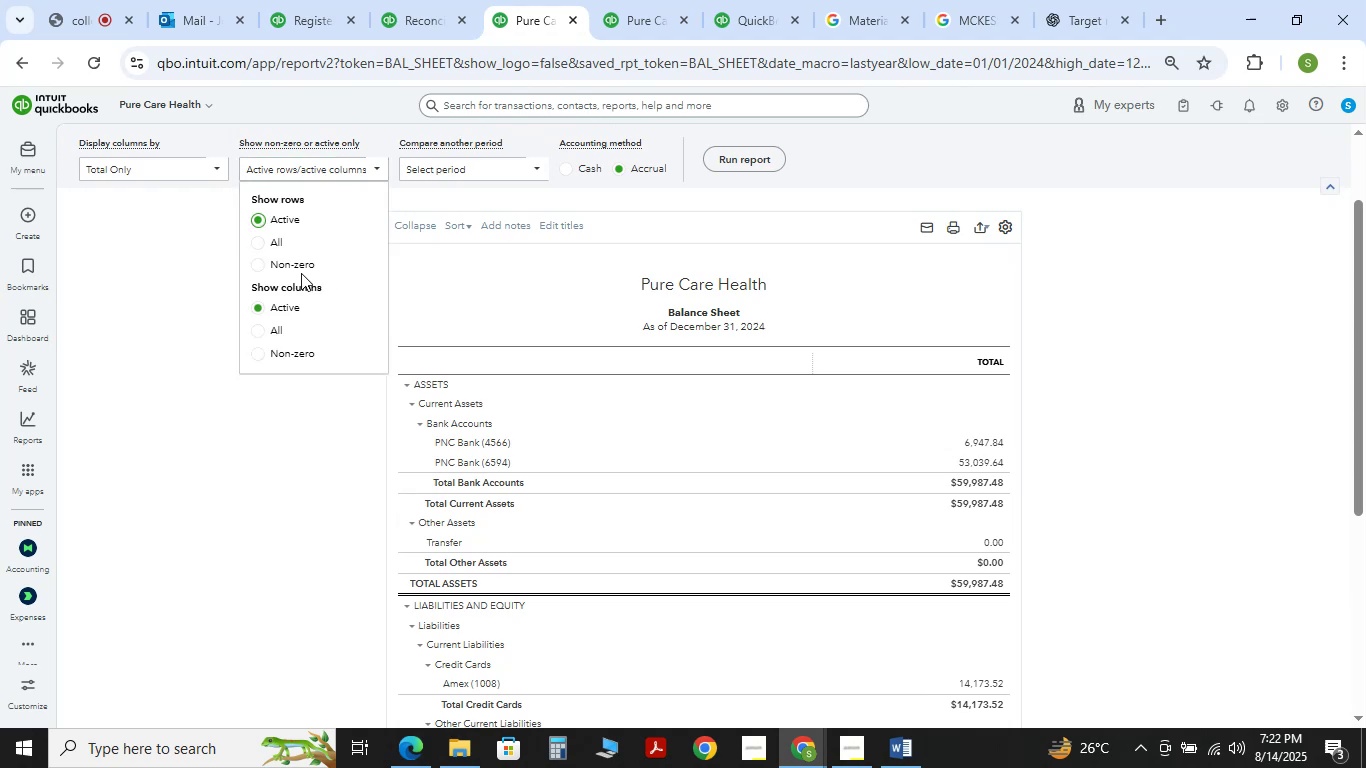 
left_click([258, 262])
 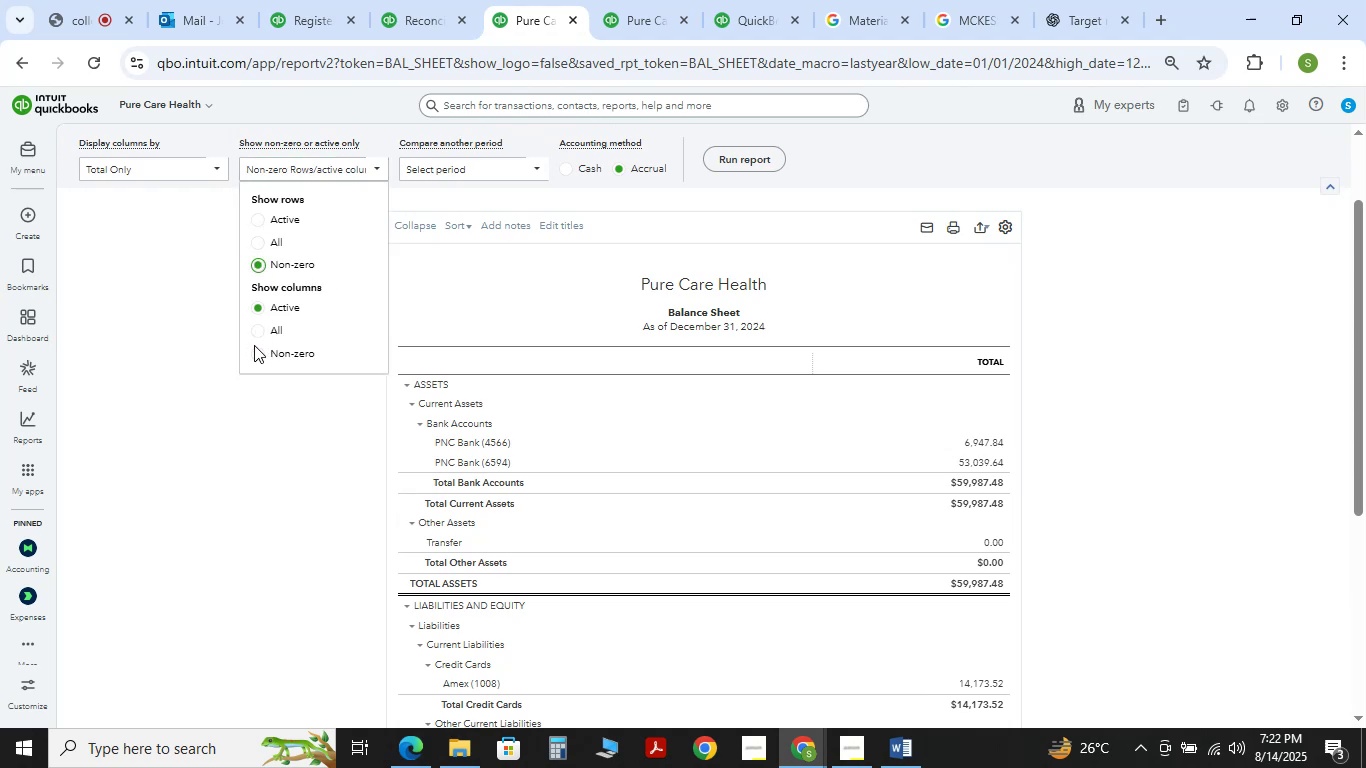 
left_click([261, 356])
 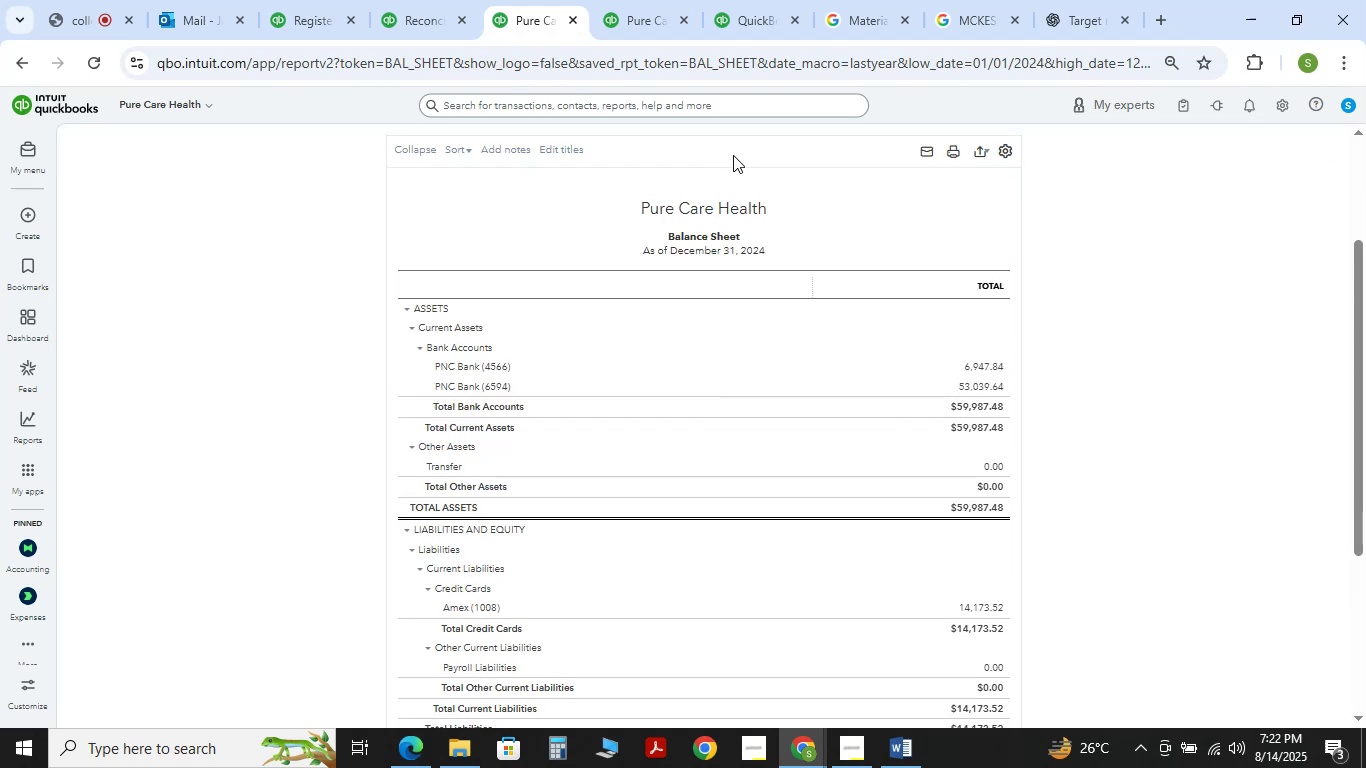 
scroll: coordinate [765, 217], scroll_direction: up, amount: 1.0
 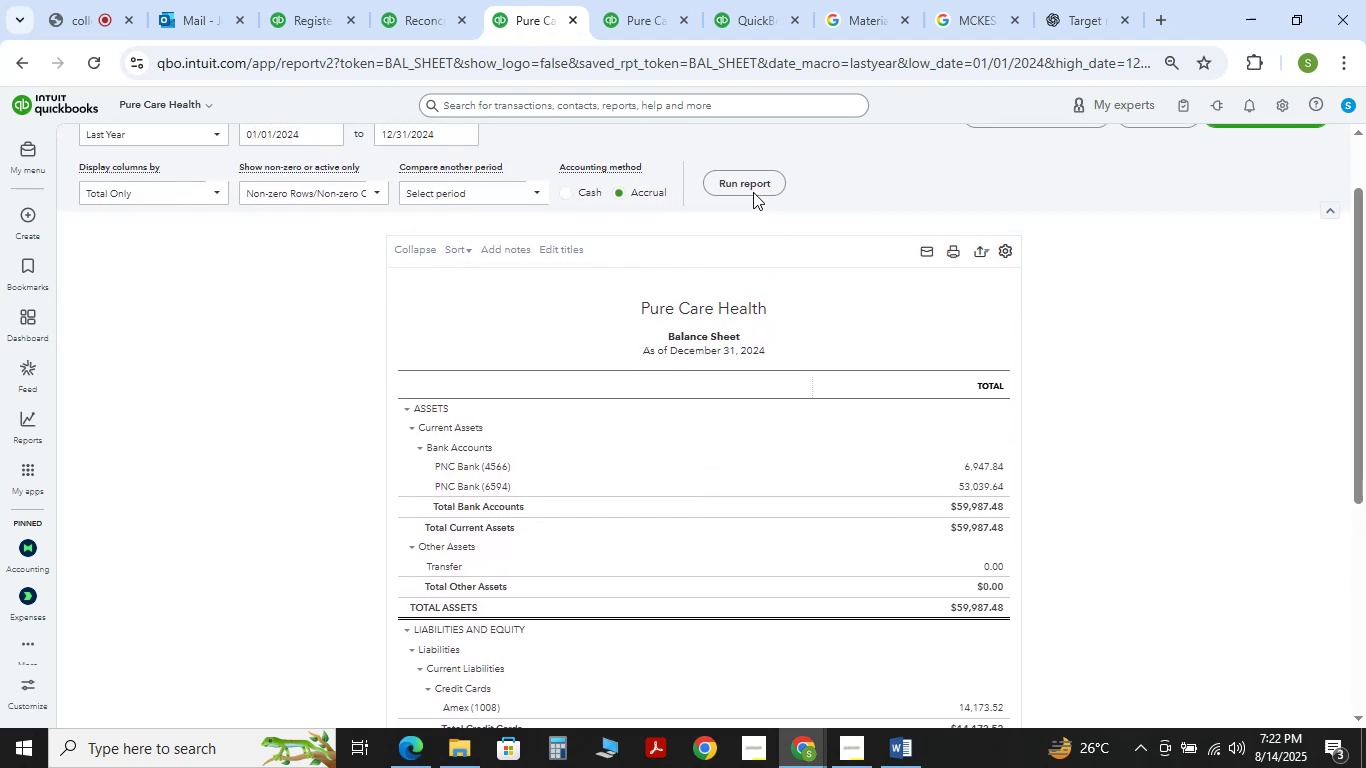 
left_click([750, 187])
 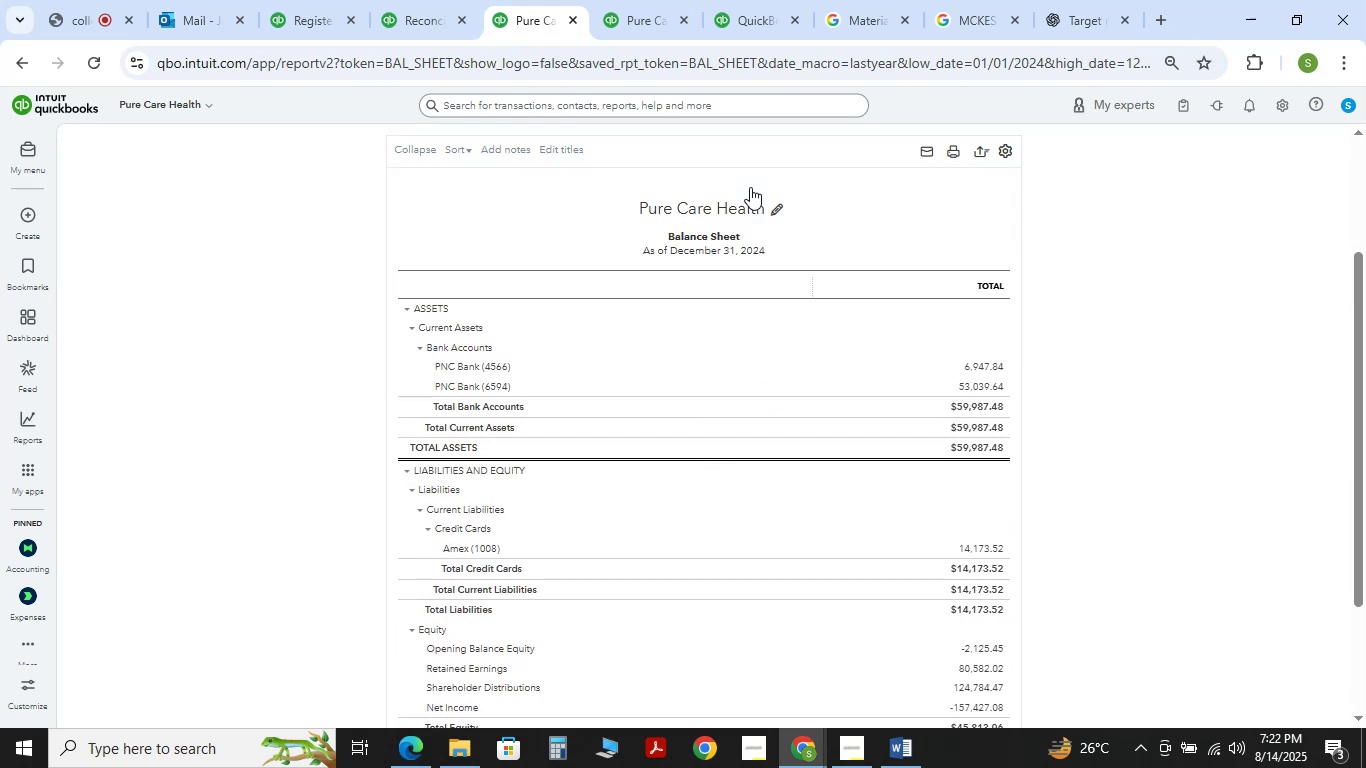 
scroll: coordinate [862, 369], scroll_direction: down, amount: 2.0
 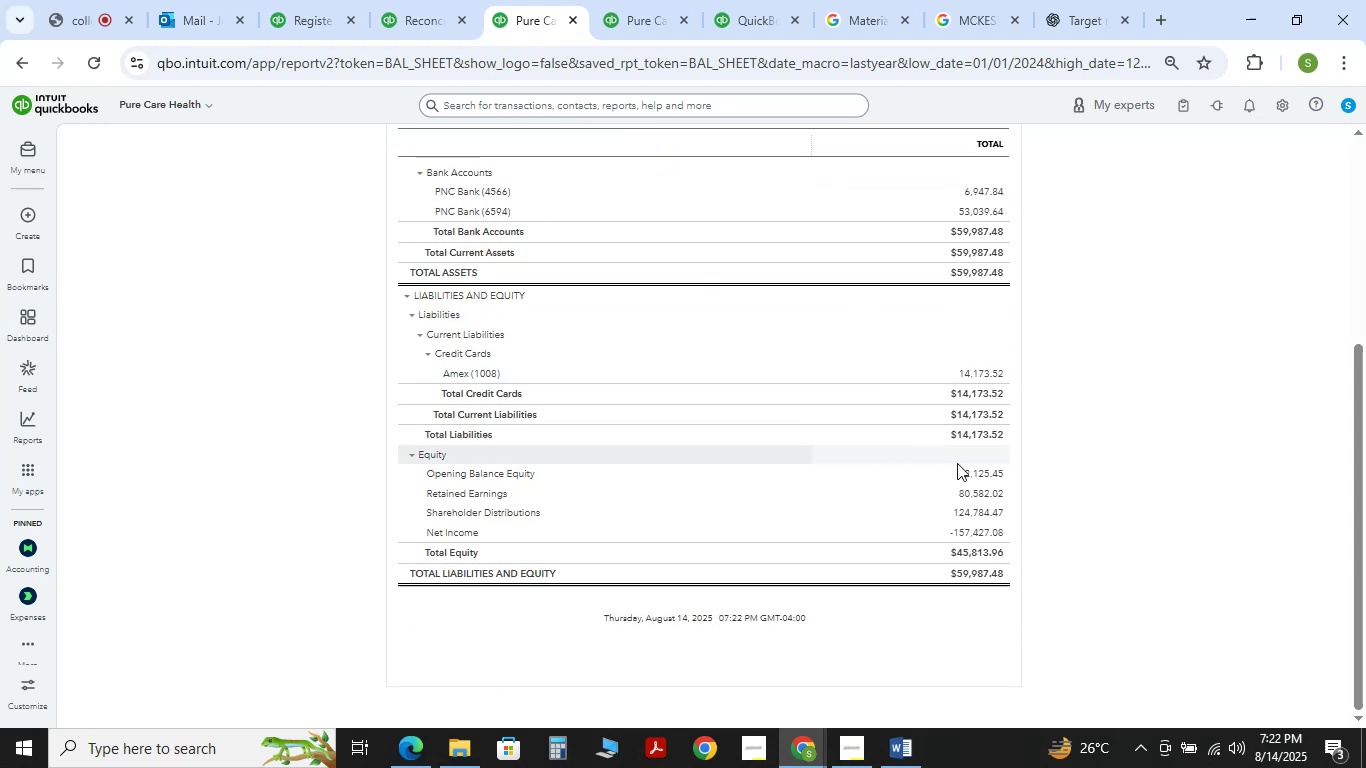 
left_click([980, 469])
 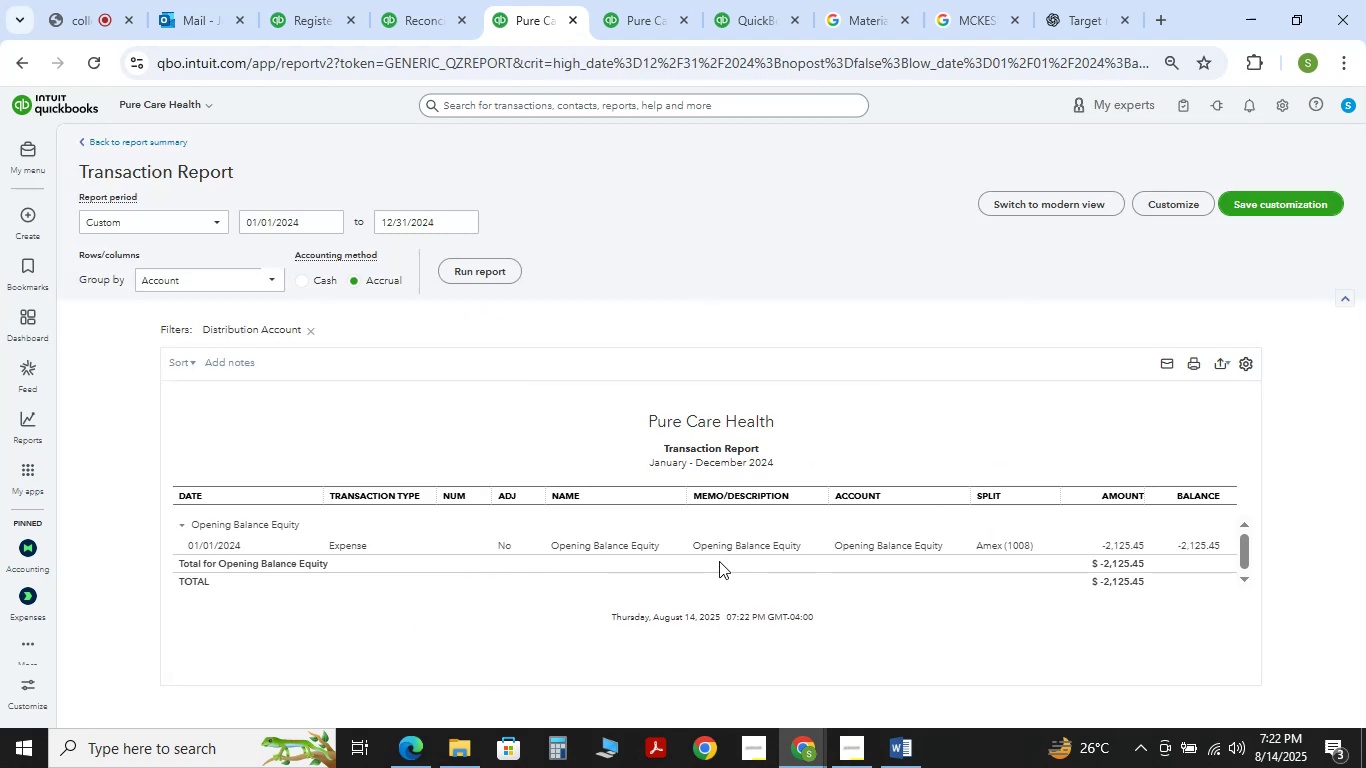 
left_click([718, 543])
 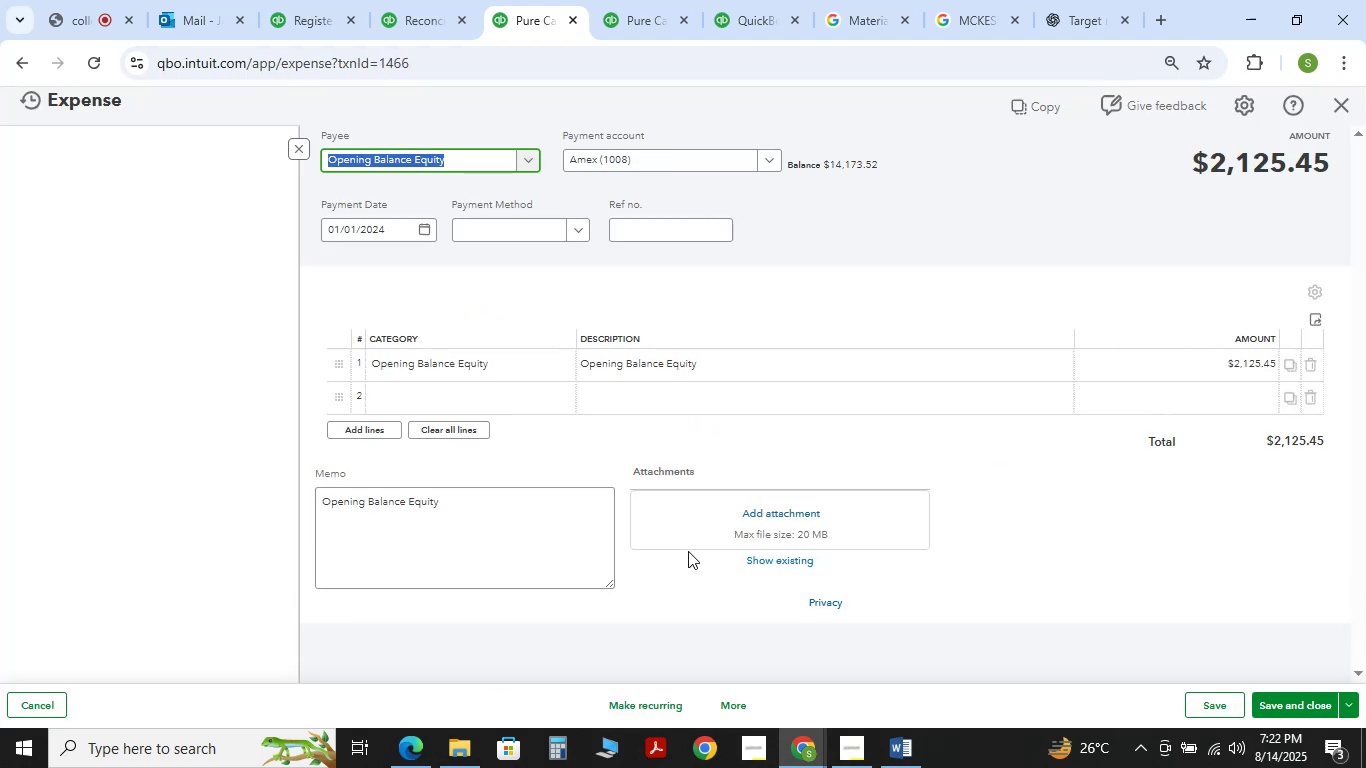 
left_click([446, 377])
 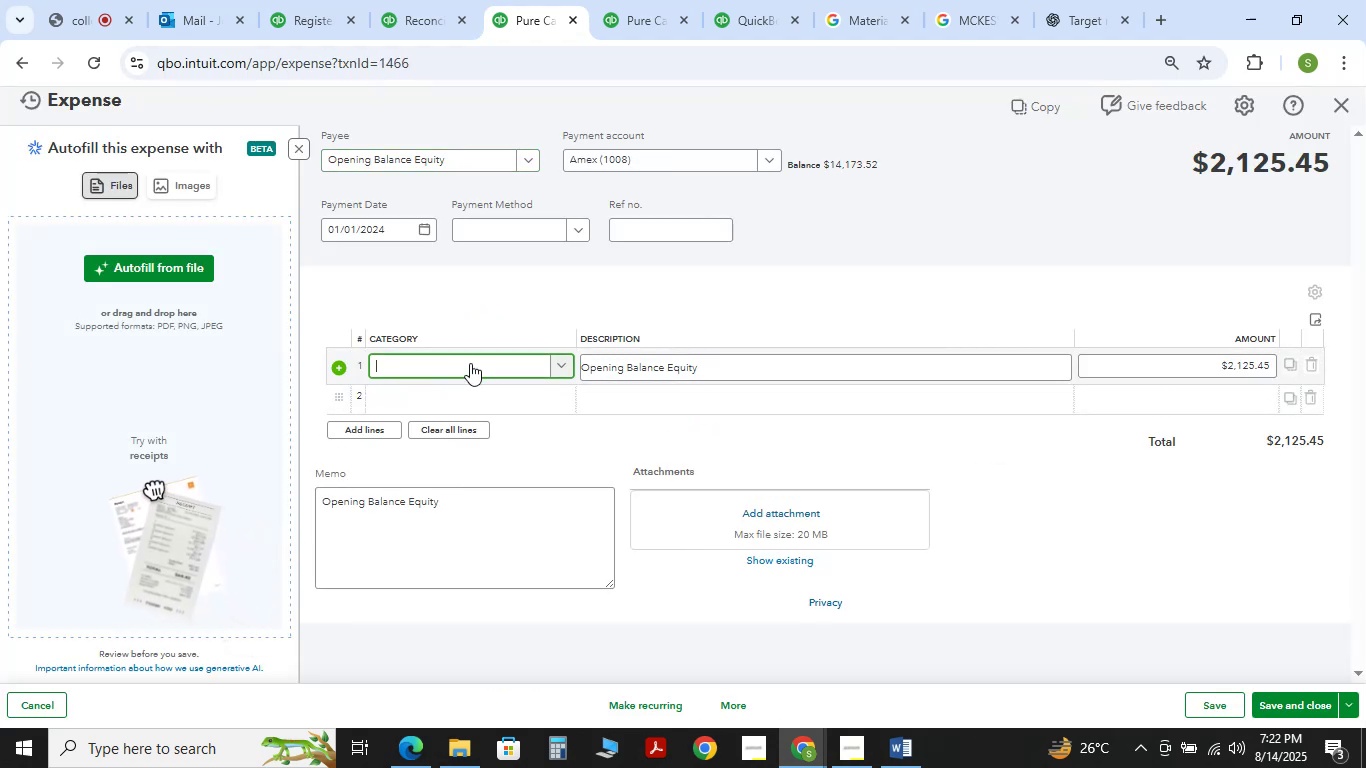 
left_click([470, 362])
 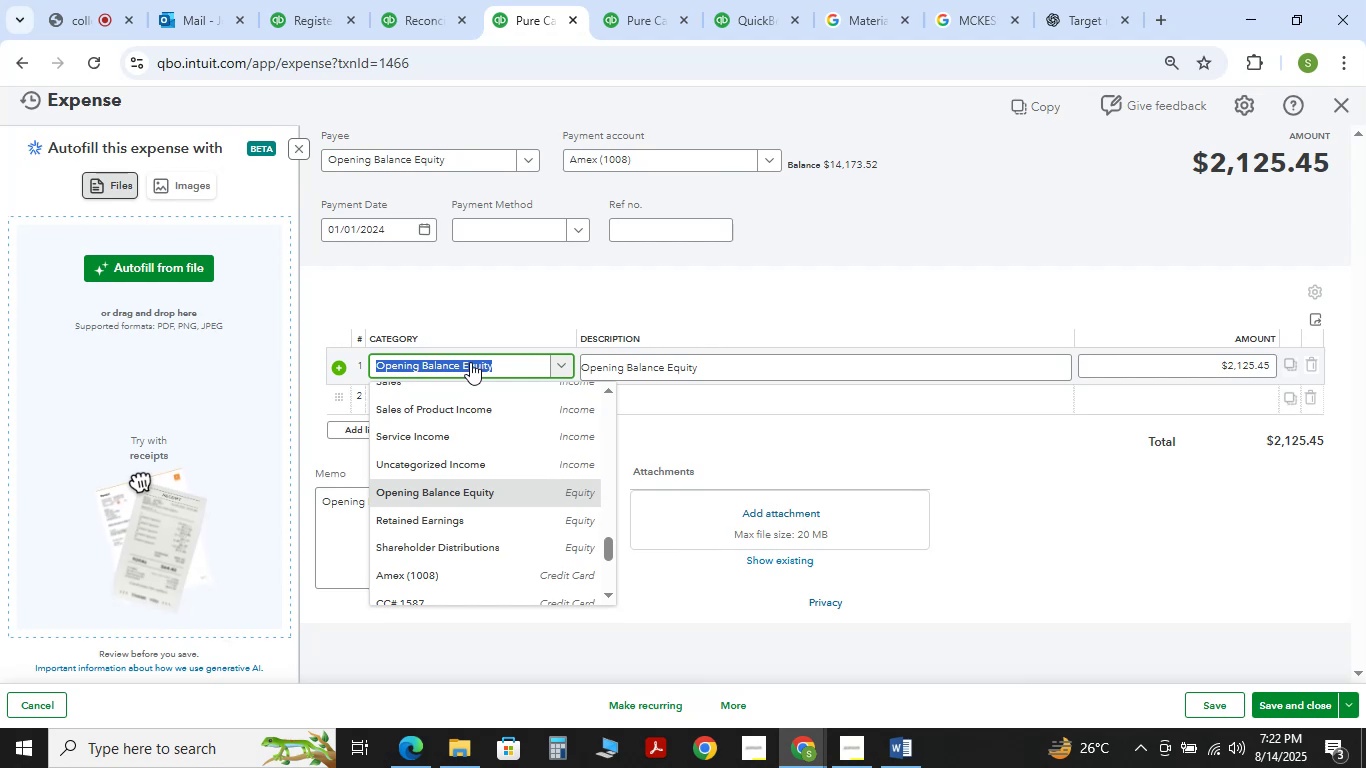 
type(reat)
key(Backspace)
type(t)
key(Backspace)
key(Backspace)
type(tained)
 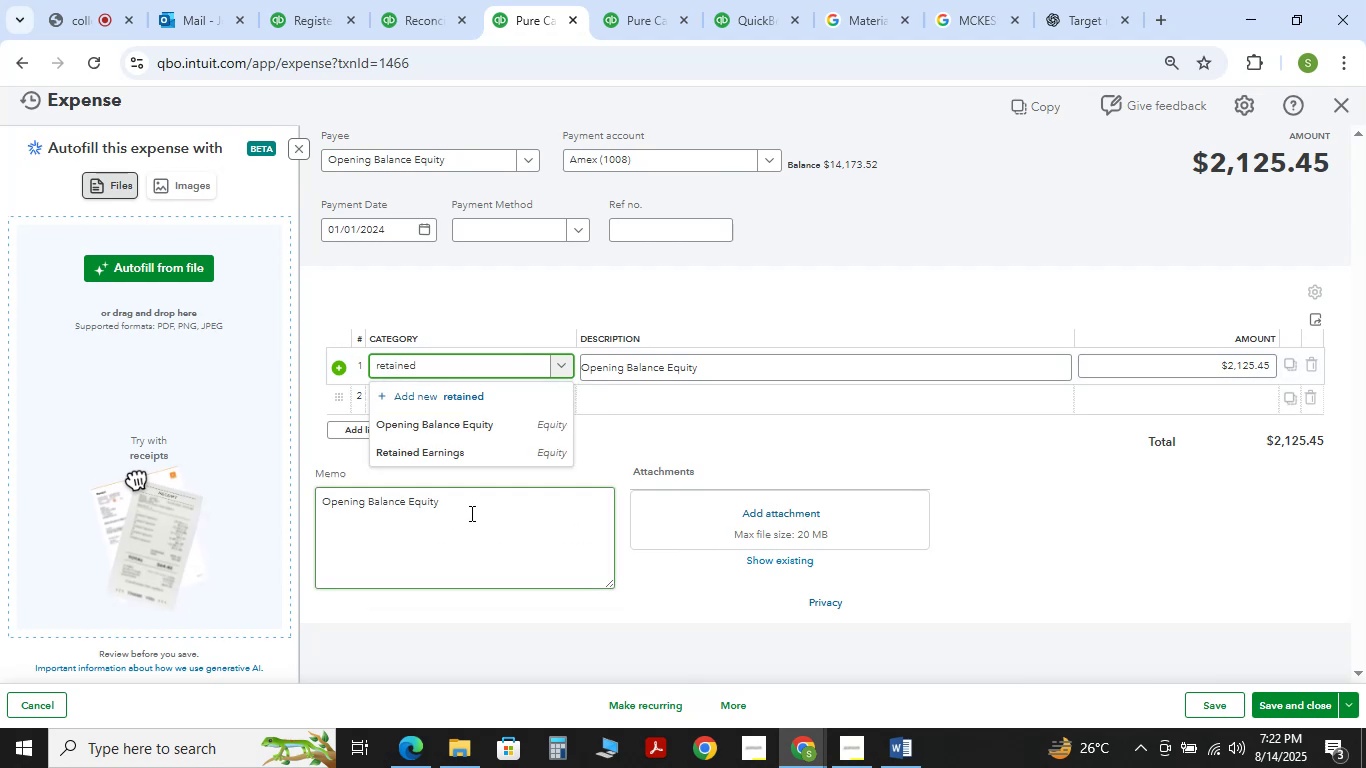 
left_click([476, 450])
 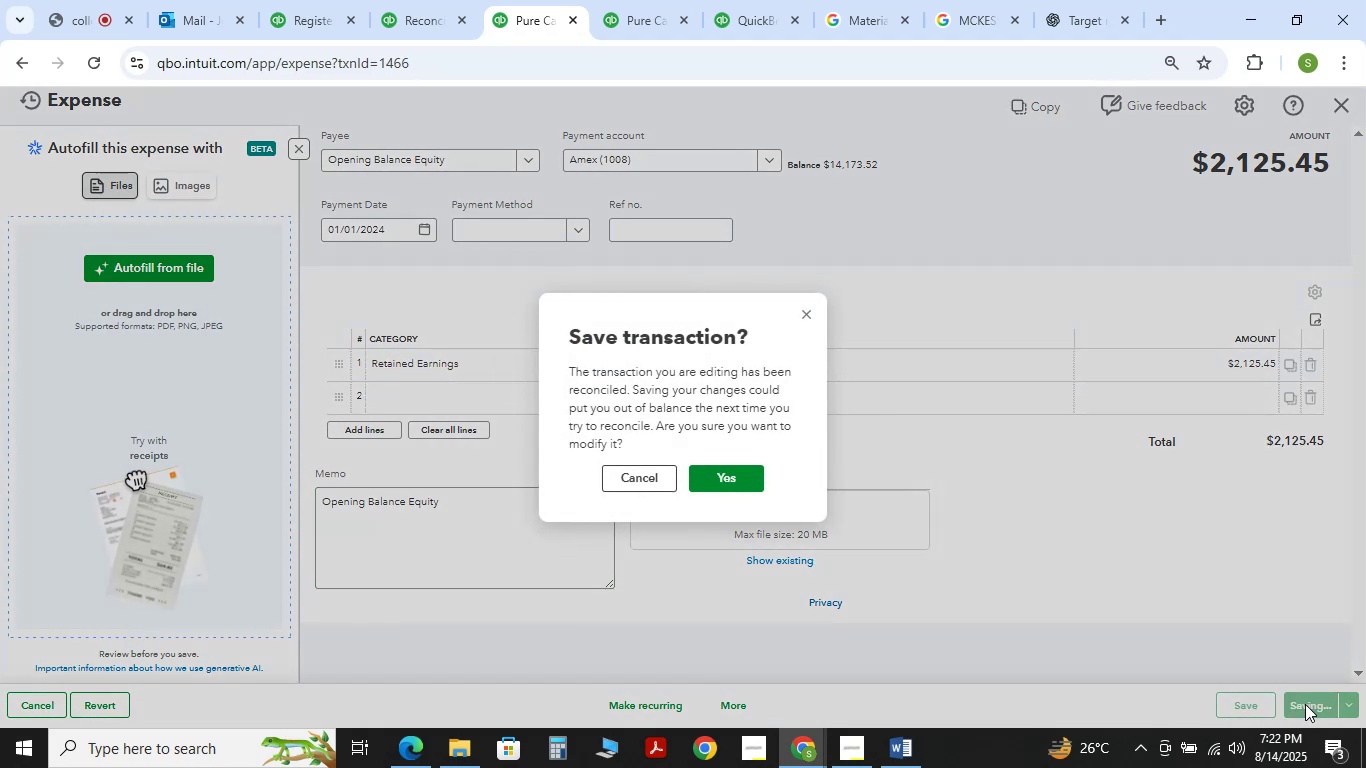 
left_click([705, 486])
 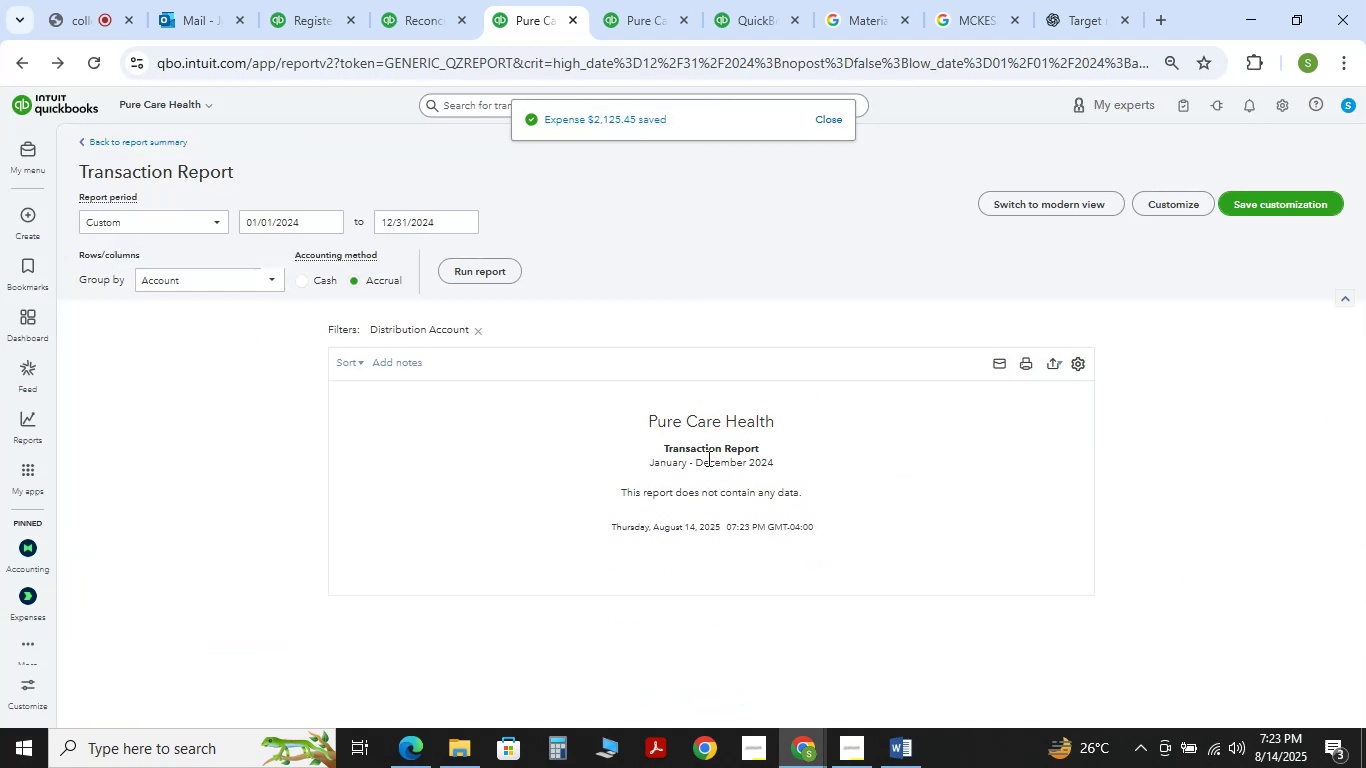 
wait(6.66)
 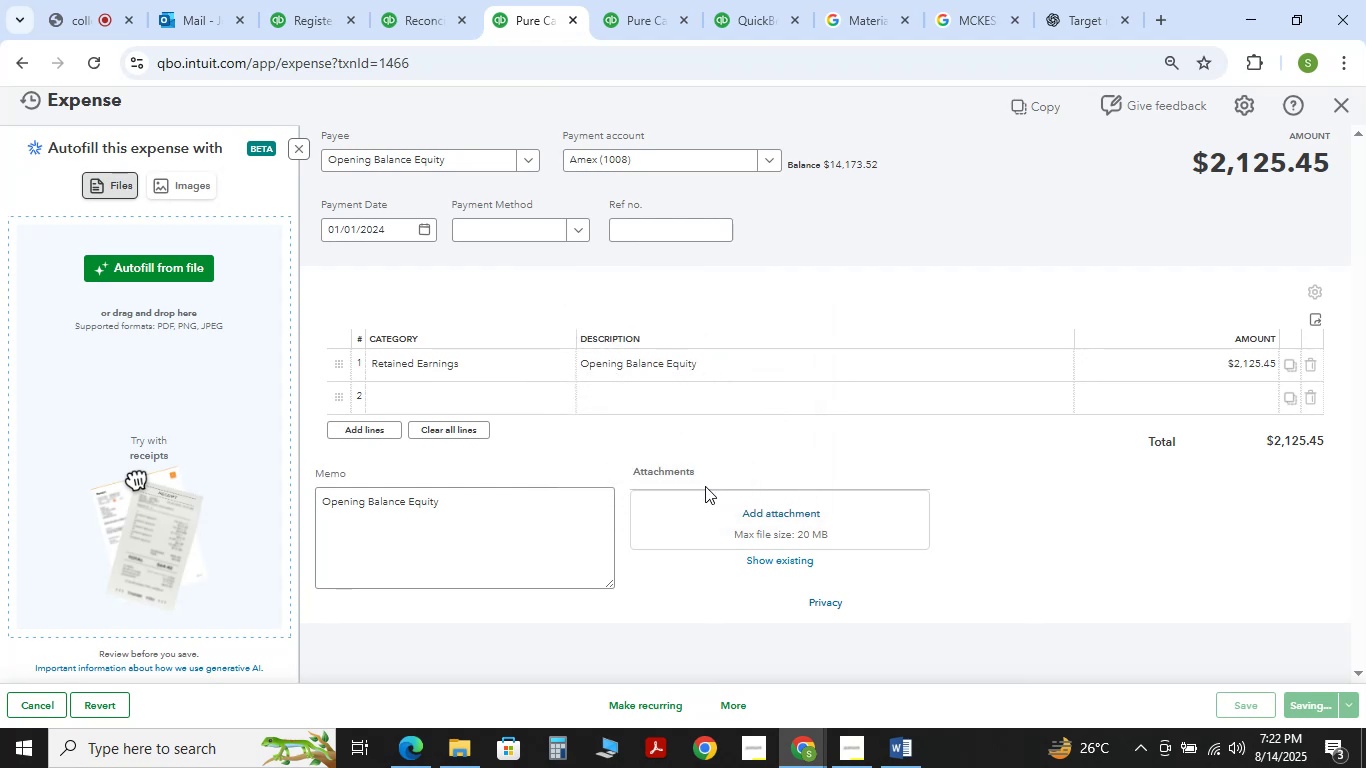 
left_click([113, 144])
 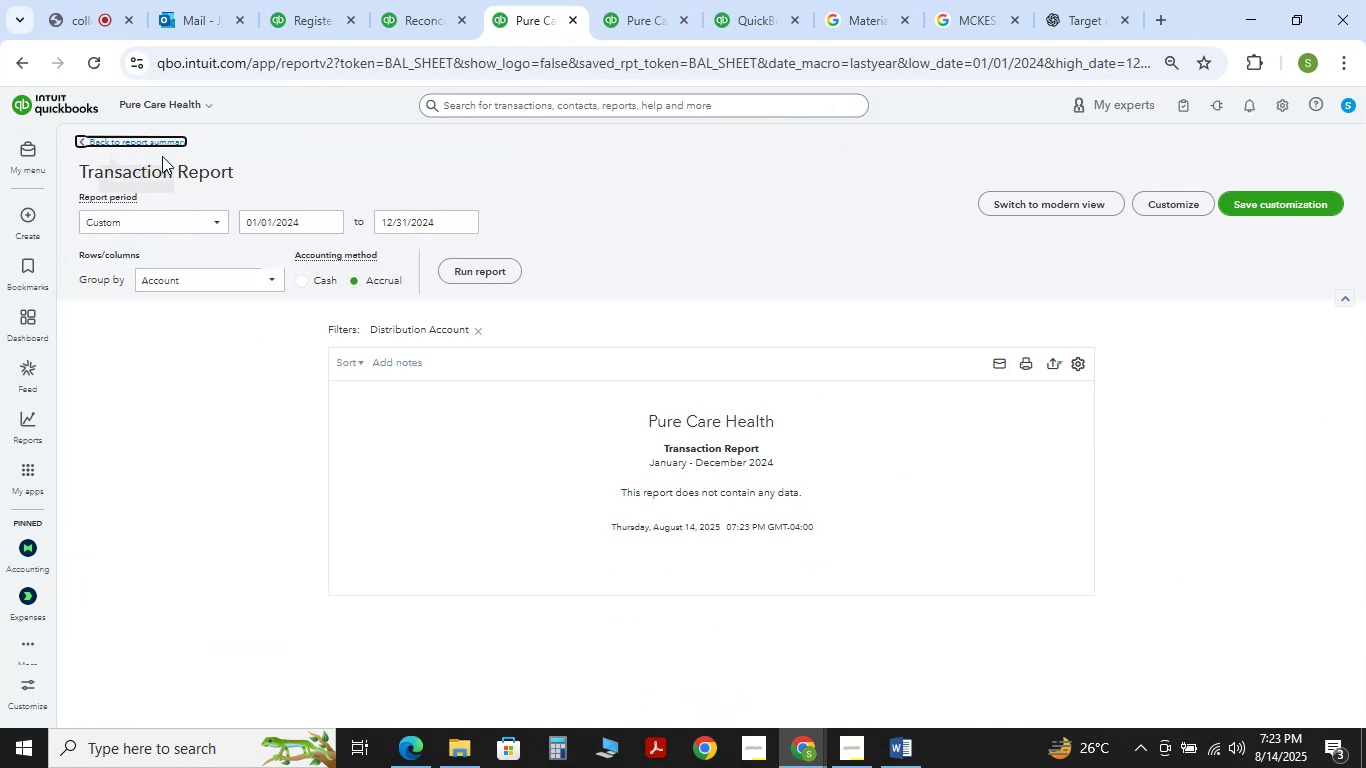 
mouse_move([255, 264])
 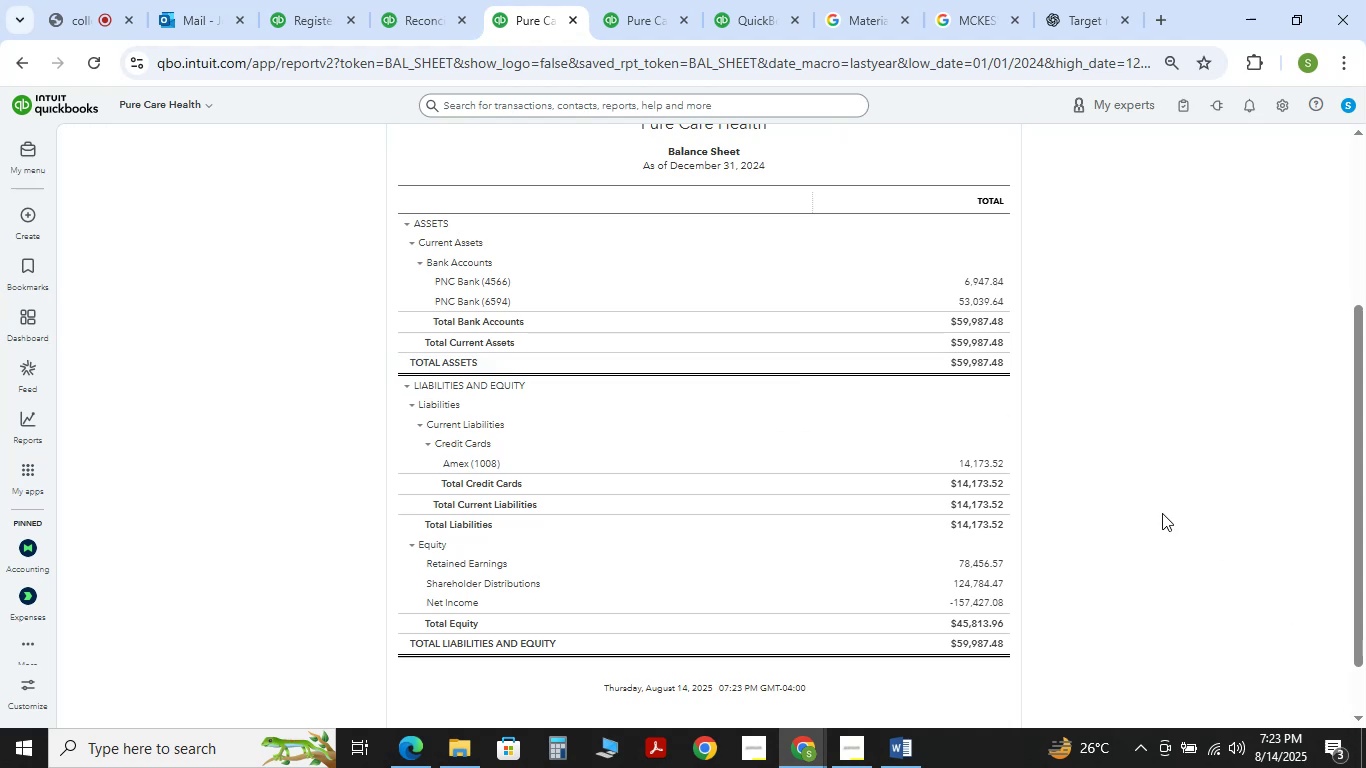 
scroll: coordinate [940, 414], scroll_direction: up, amount: 1.0
 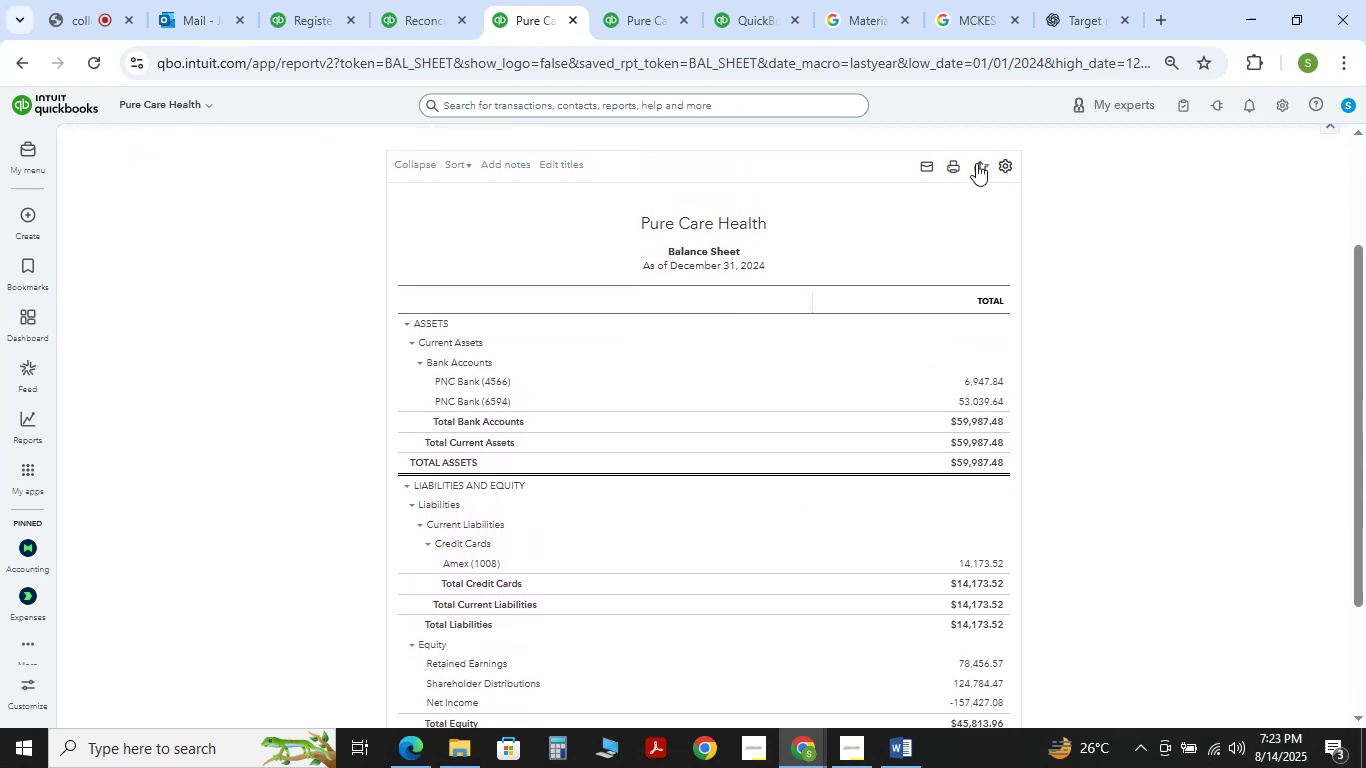 
left_click([979, 162])
 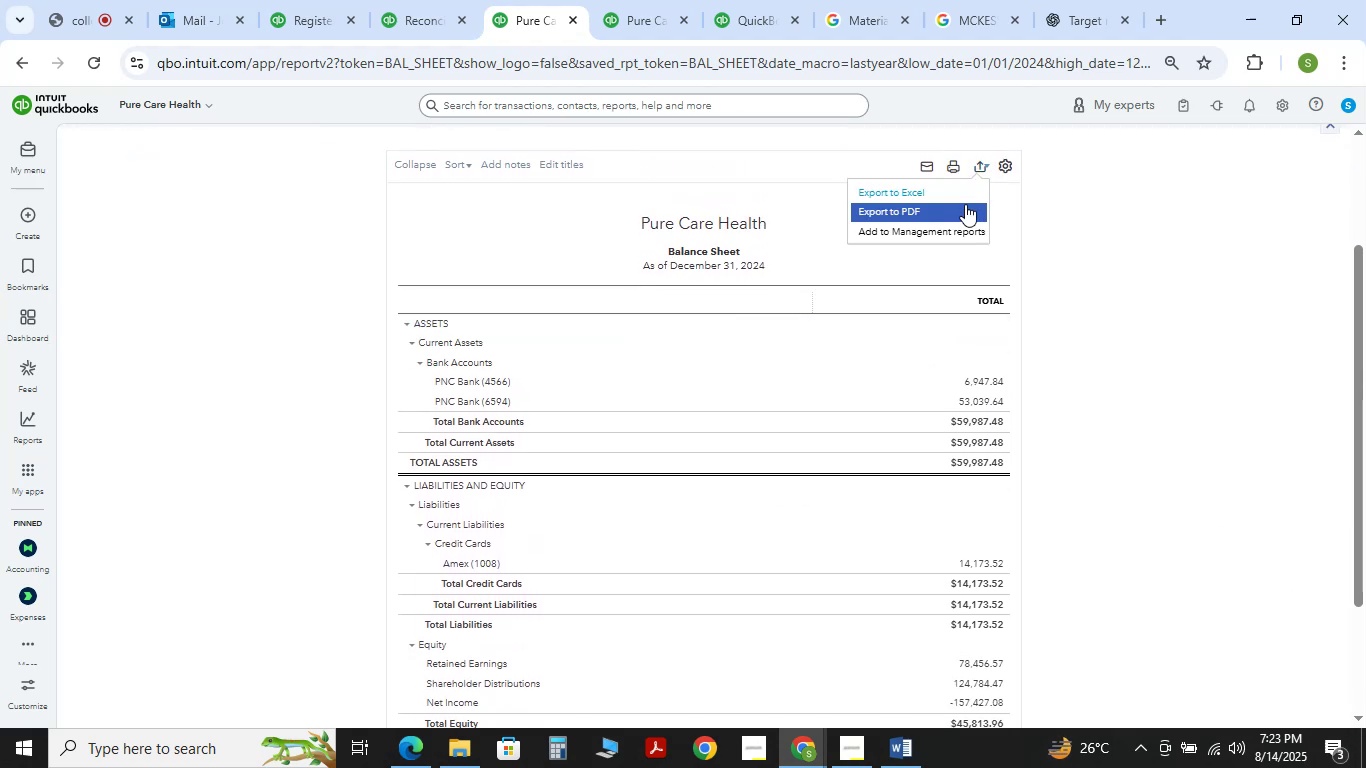 
left_click([965, 204])
 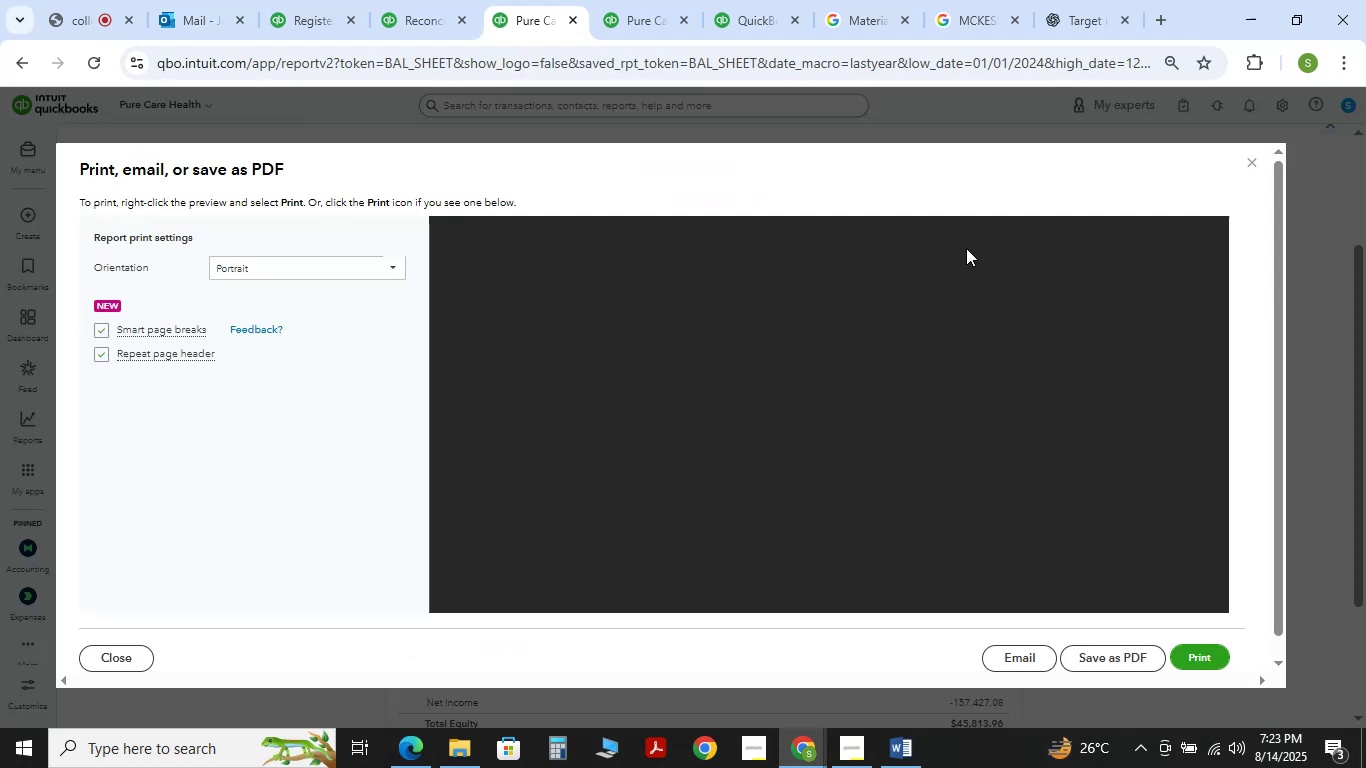 
left_click([1140, 652])
 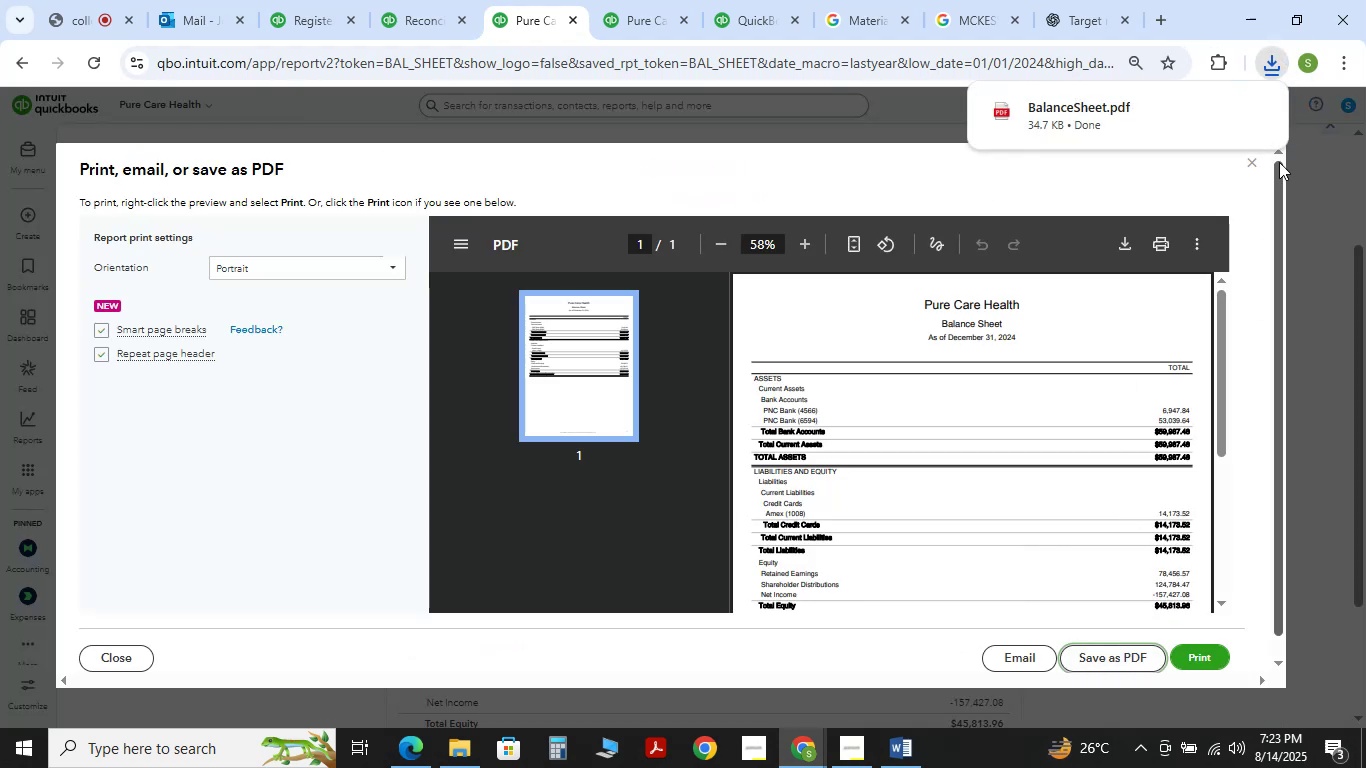 
left_click([1252, 158])
 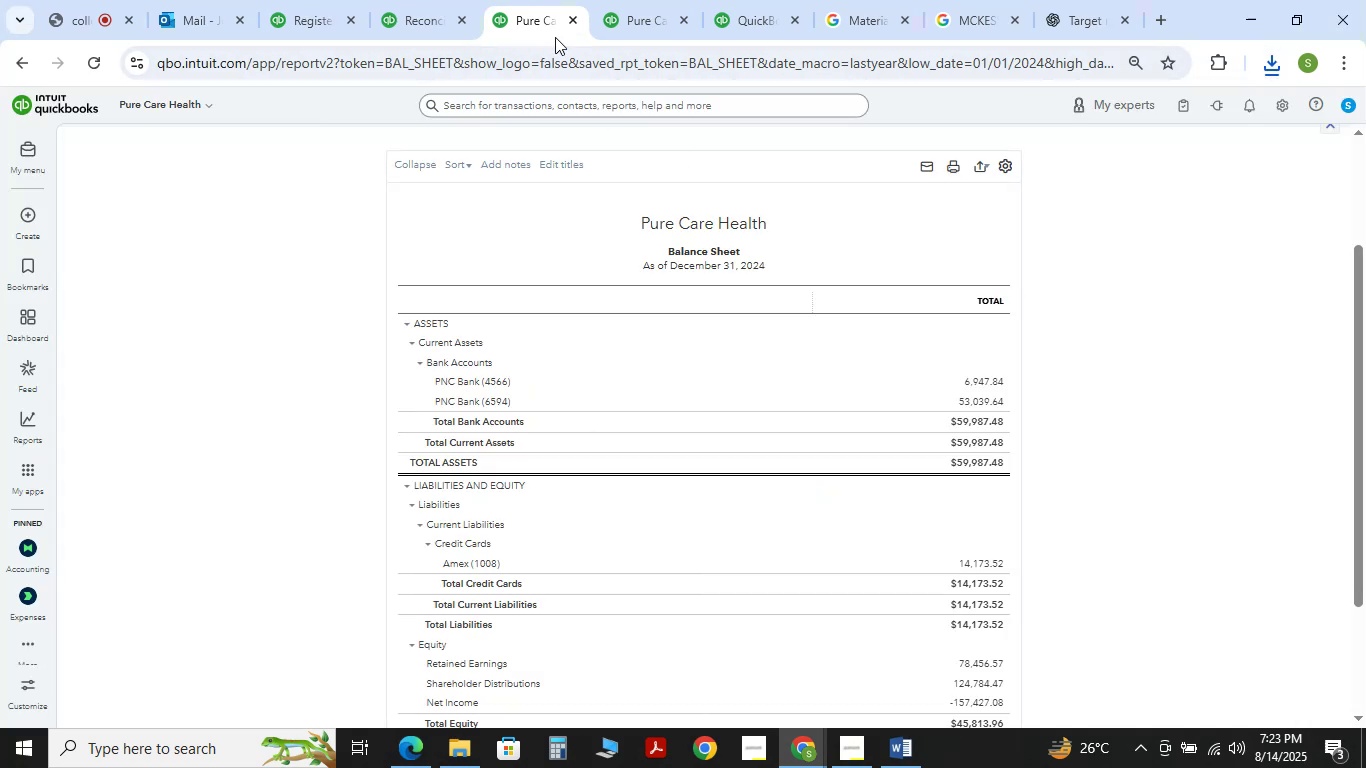 
left_click([620, 36])
 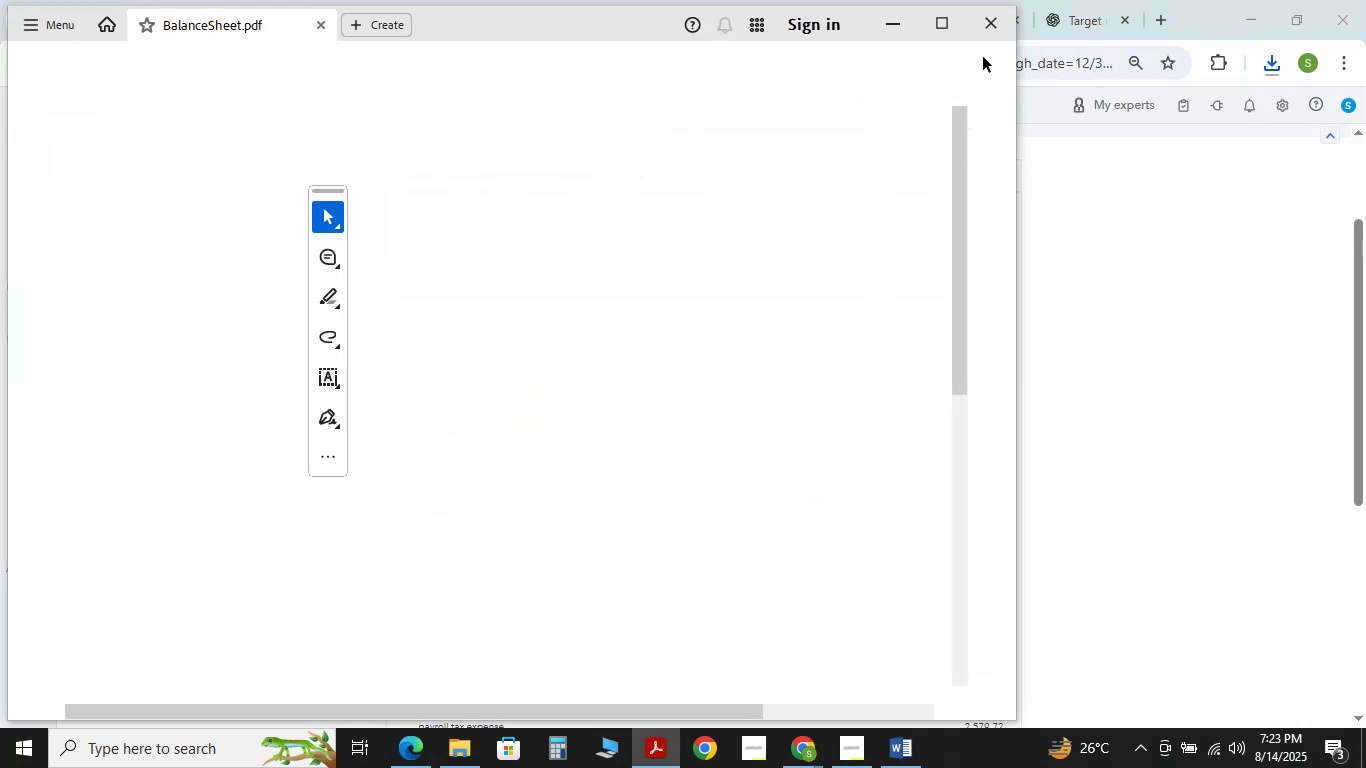 
left_click([988, 29])
 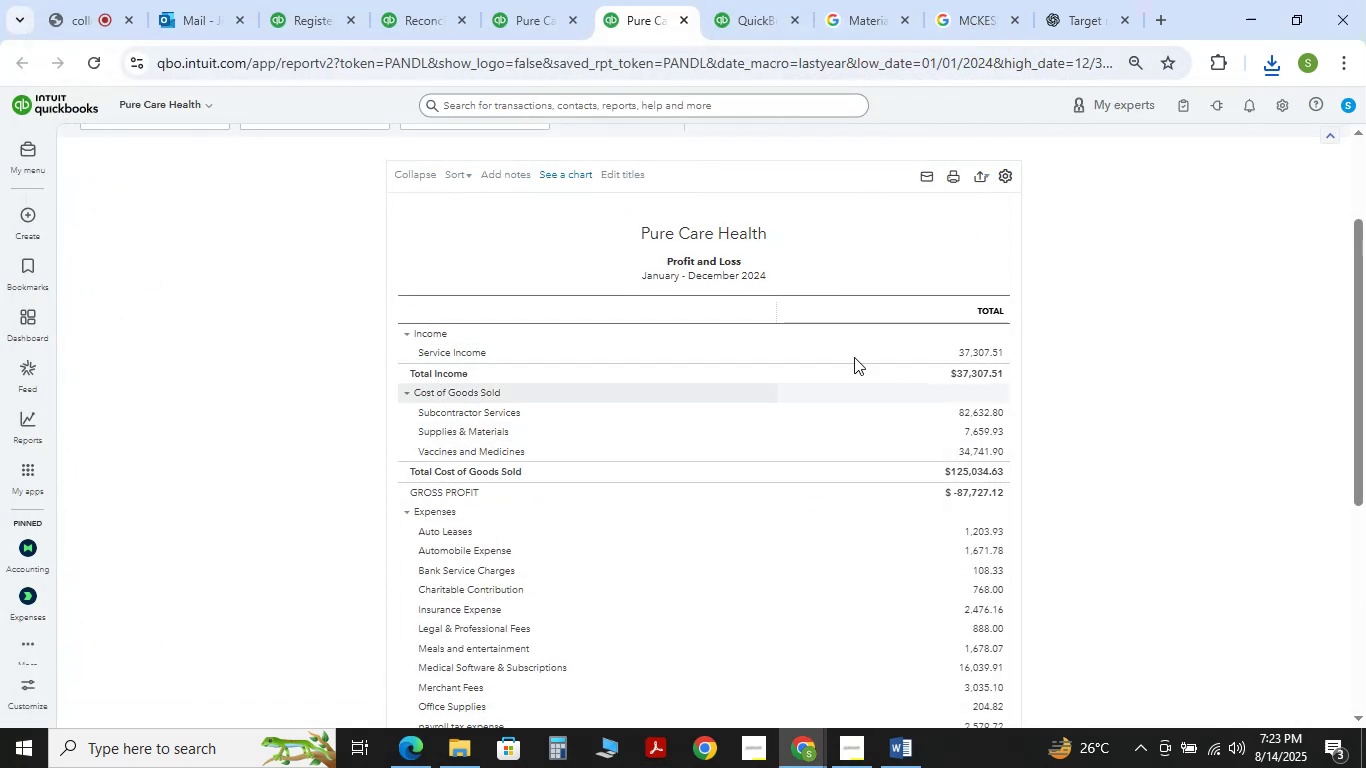 
scroll: coordinate [1164, 385], scroll_direction: down, amount: 4.0
 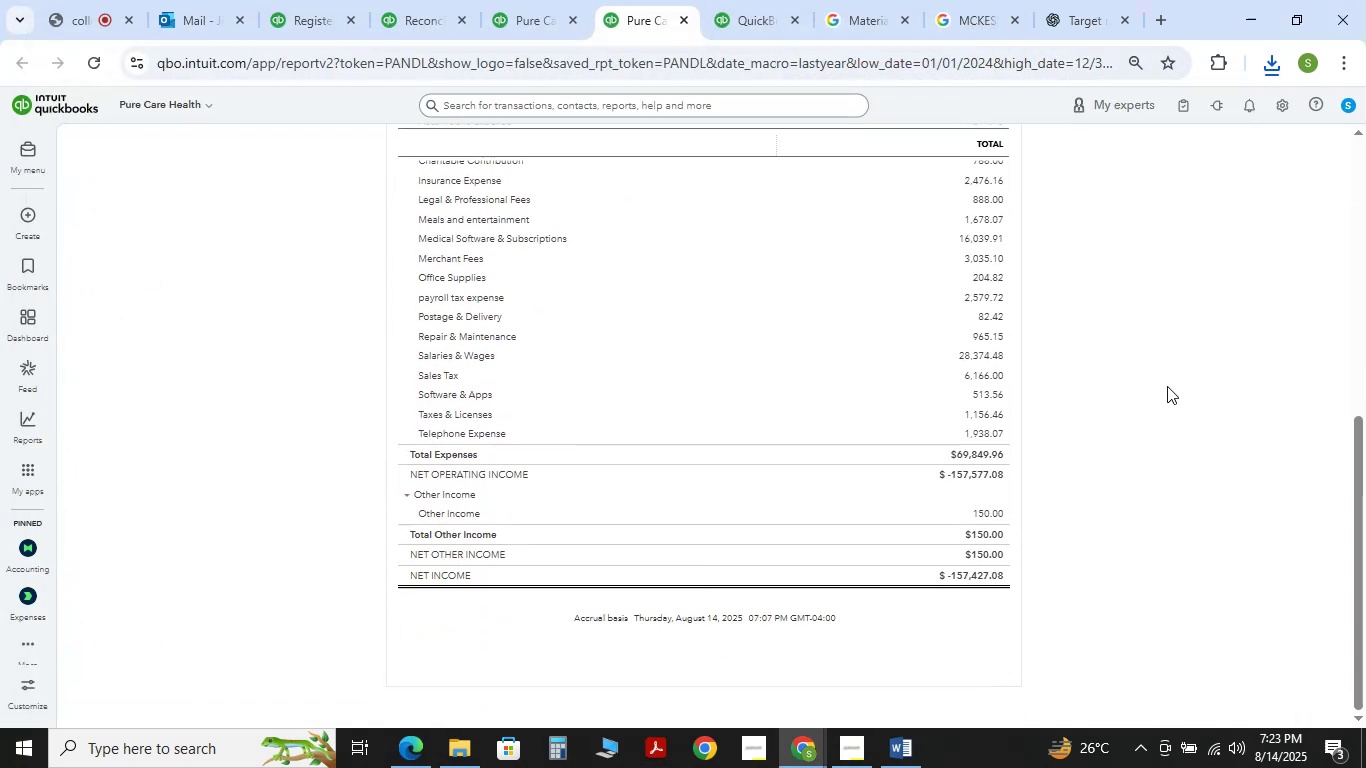 
scroll: coordinate [1167, 386], scroll_direction: up, amount: 3.0
 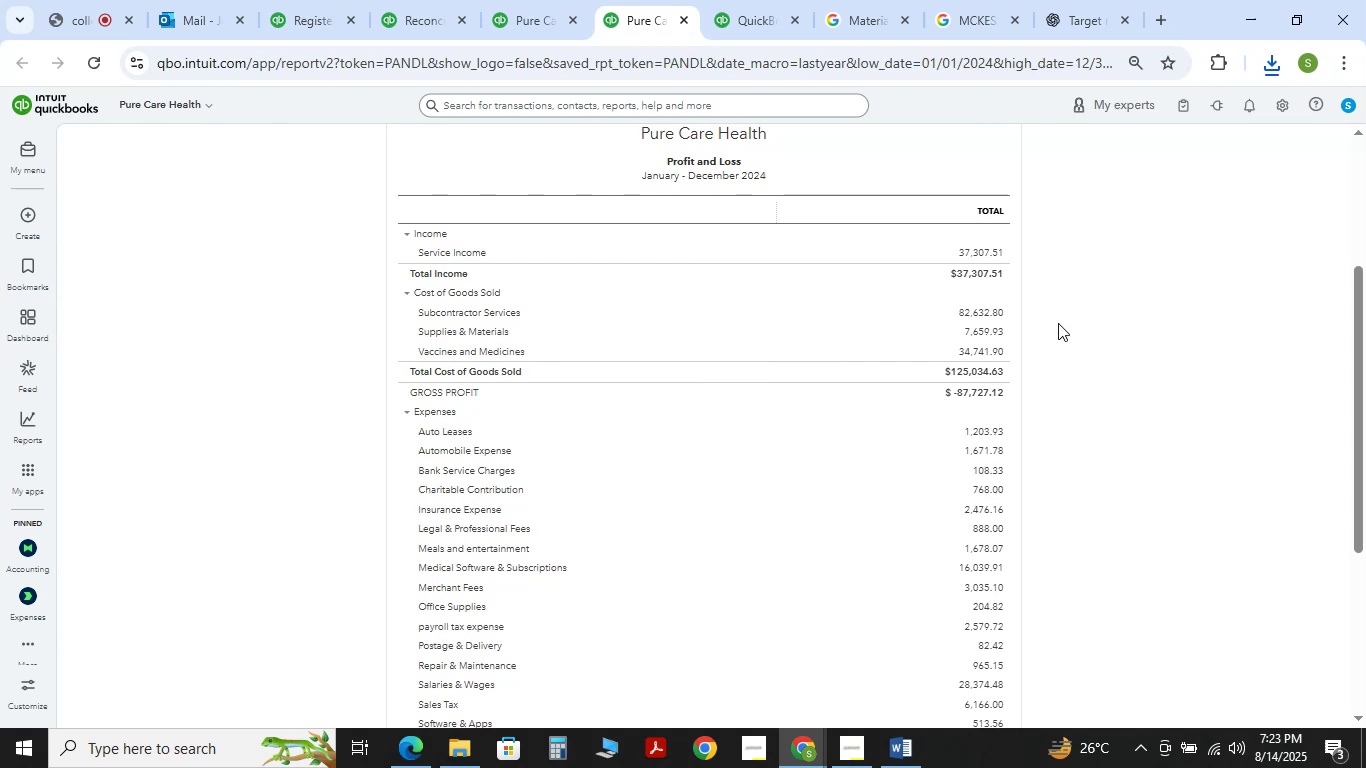 
scroll: coordinate [1058, 323], scroll_direction: down, amount: 3.0
 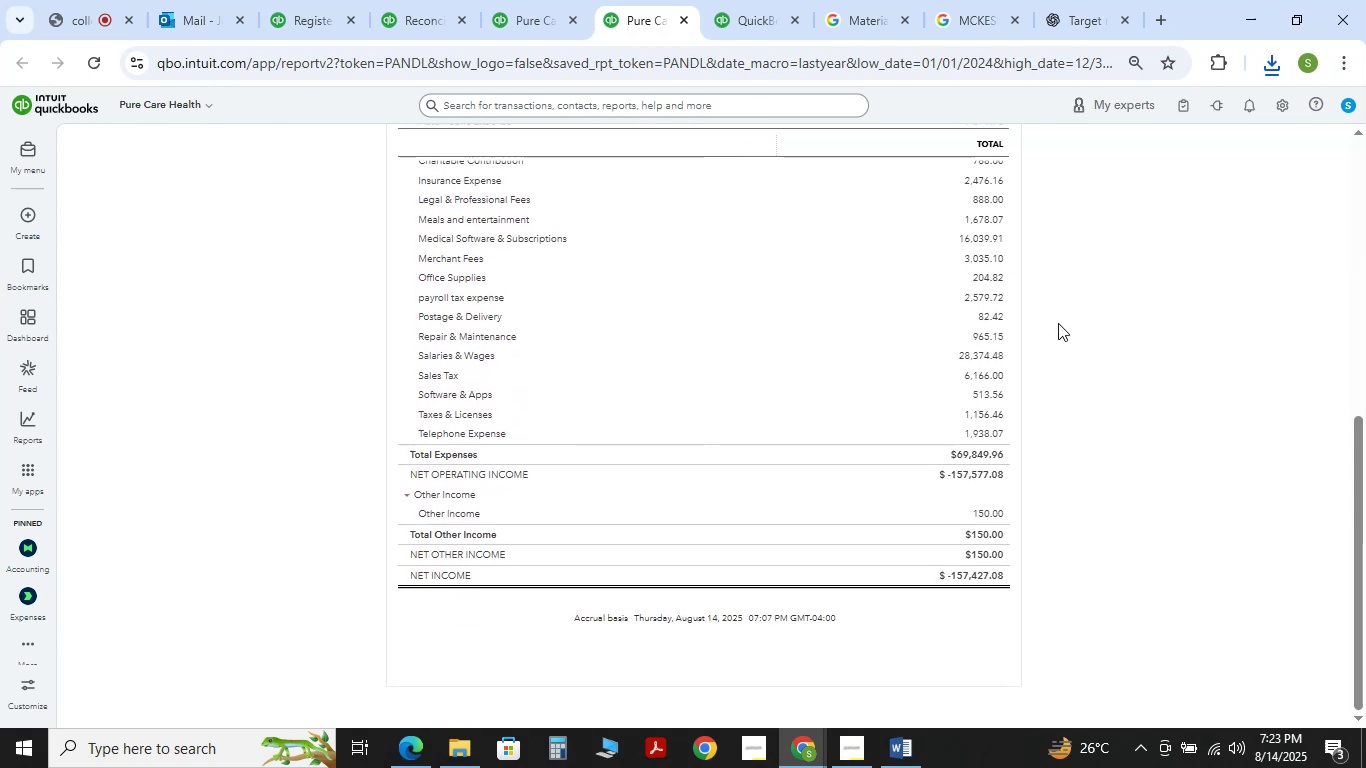 
scroll: coordinate [1058, 323], scroll_direction: up, amount: 3.0
 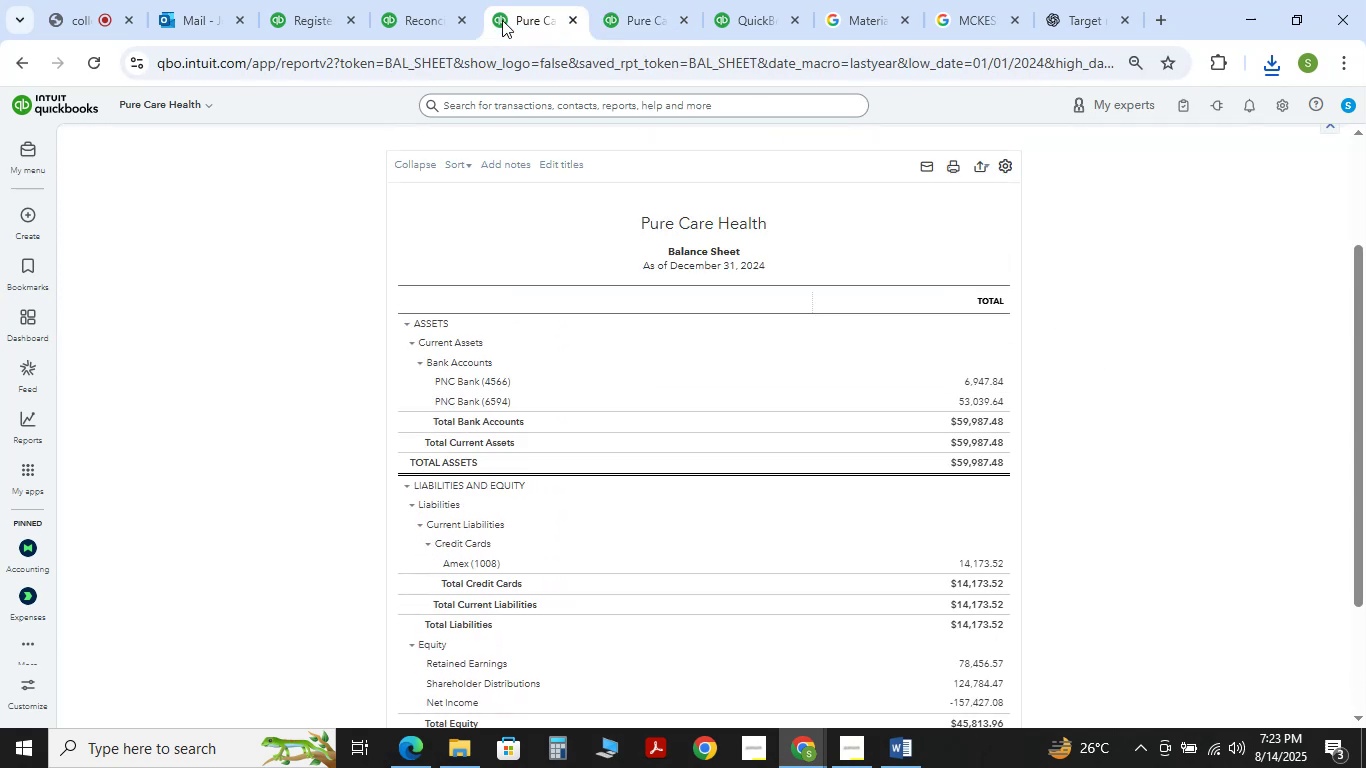 
double_click([452, 20])
 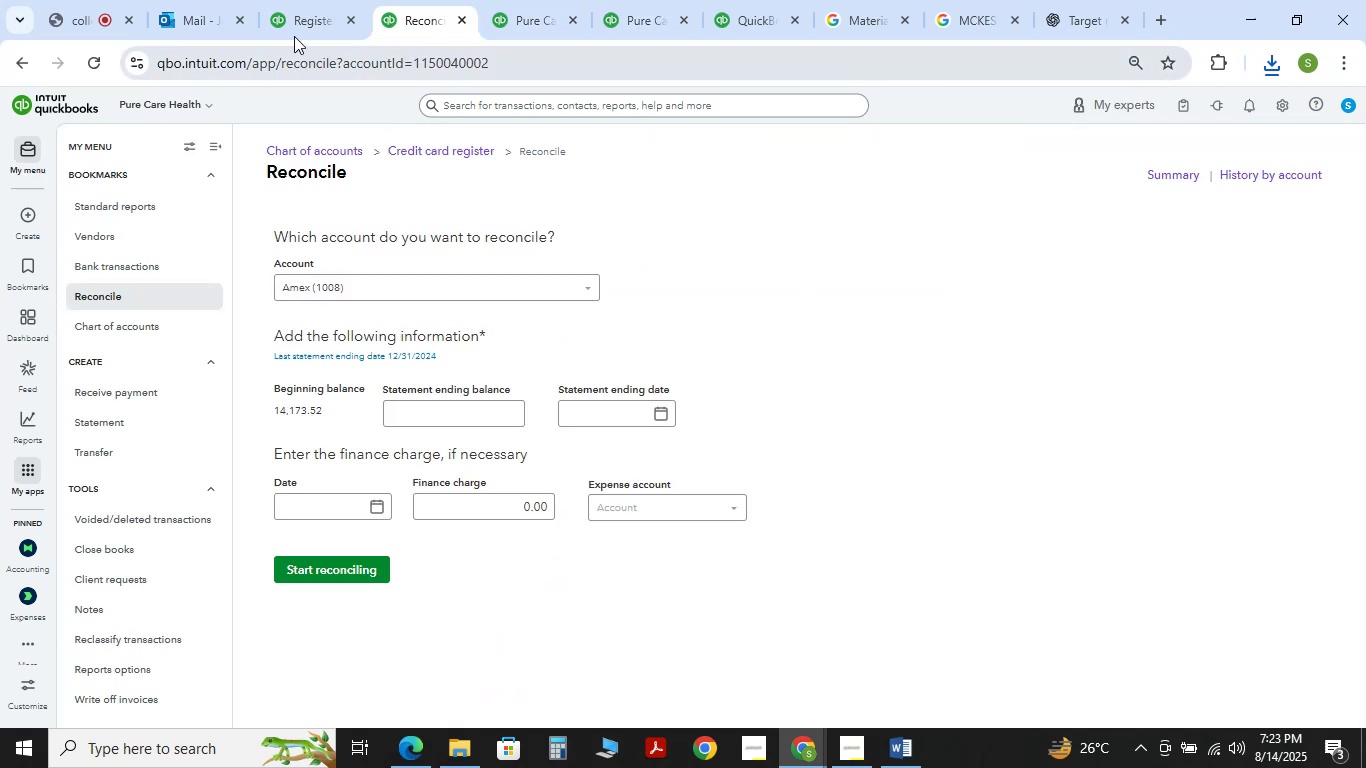 
left_click([290, 18])
 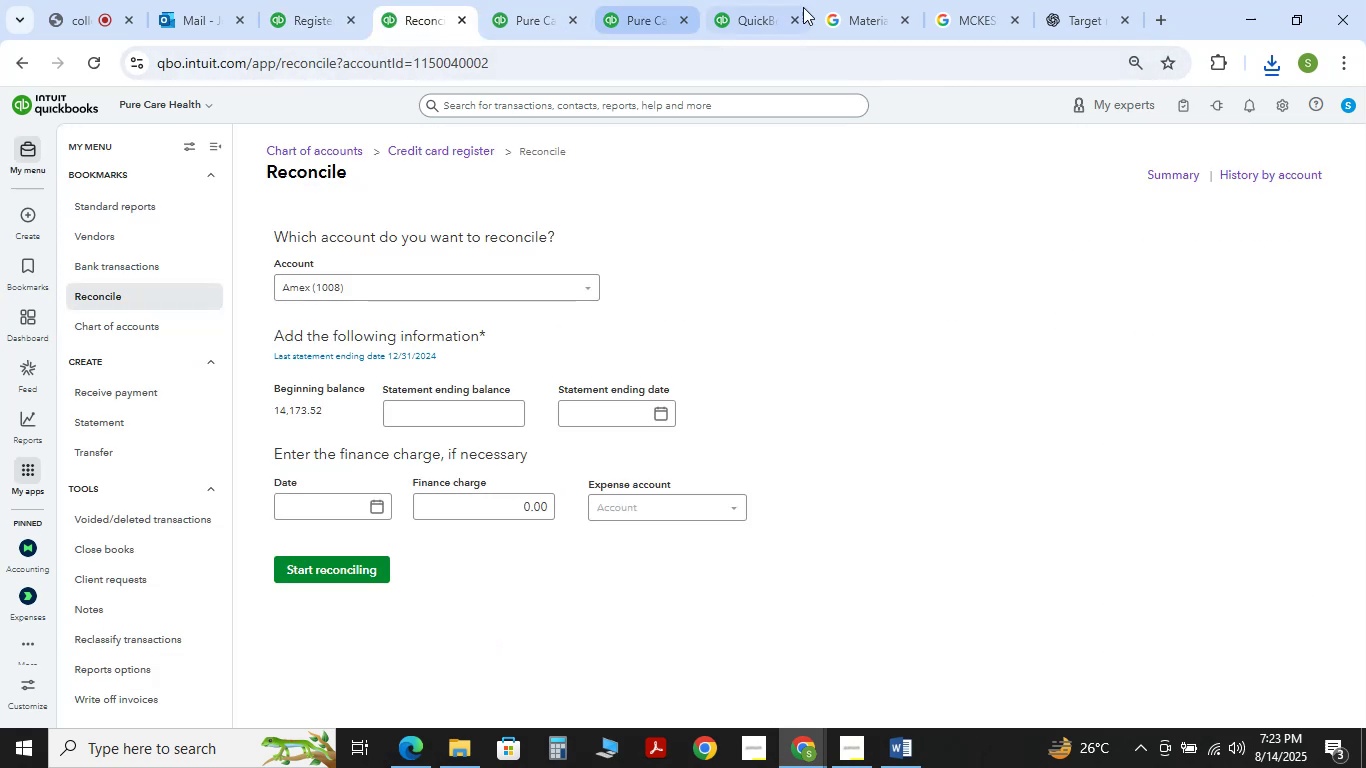 
left_click([737, 15])
 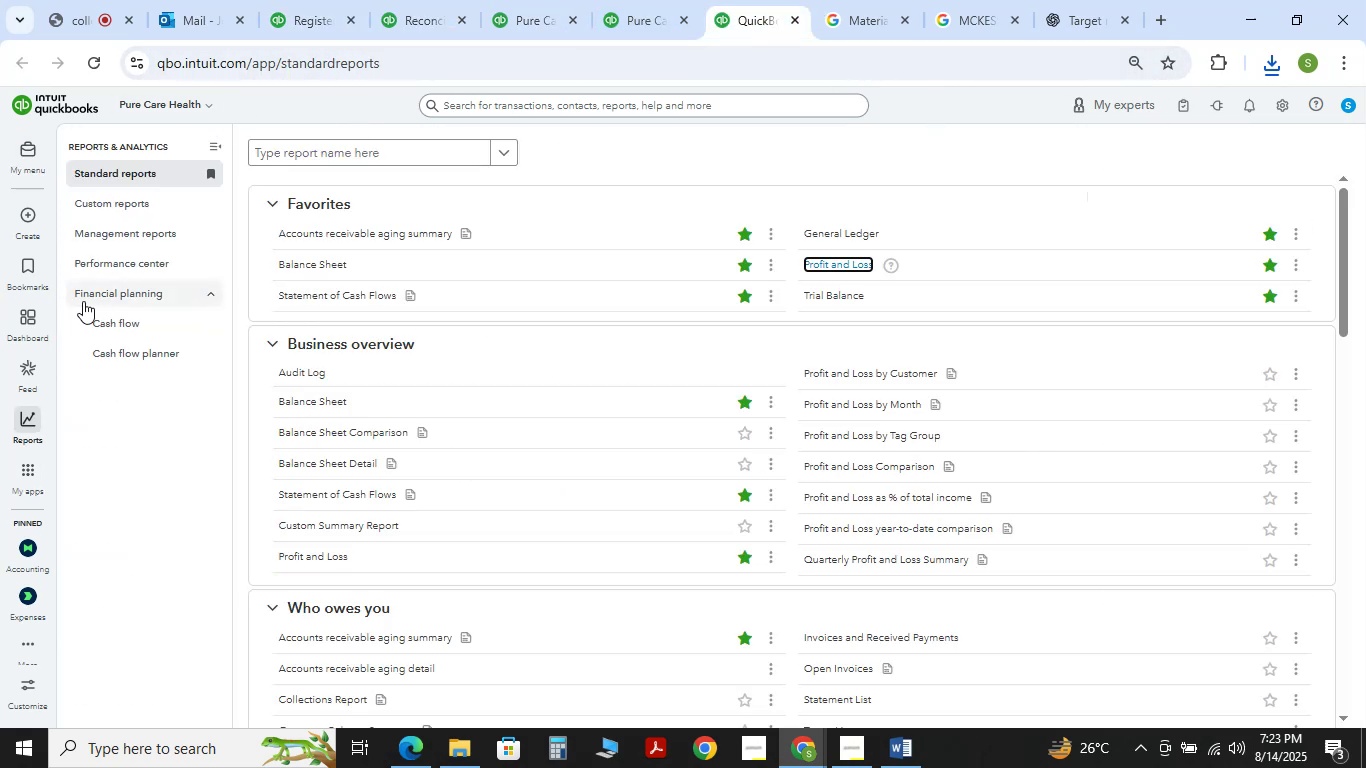 
left_click([32, 155])
 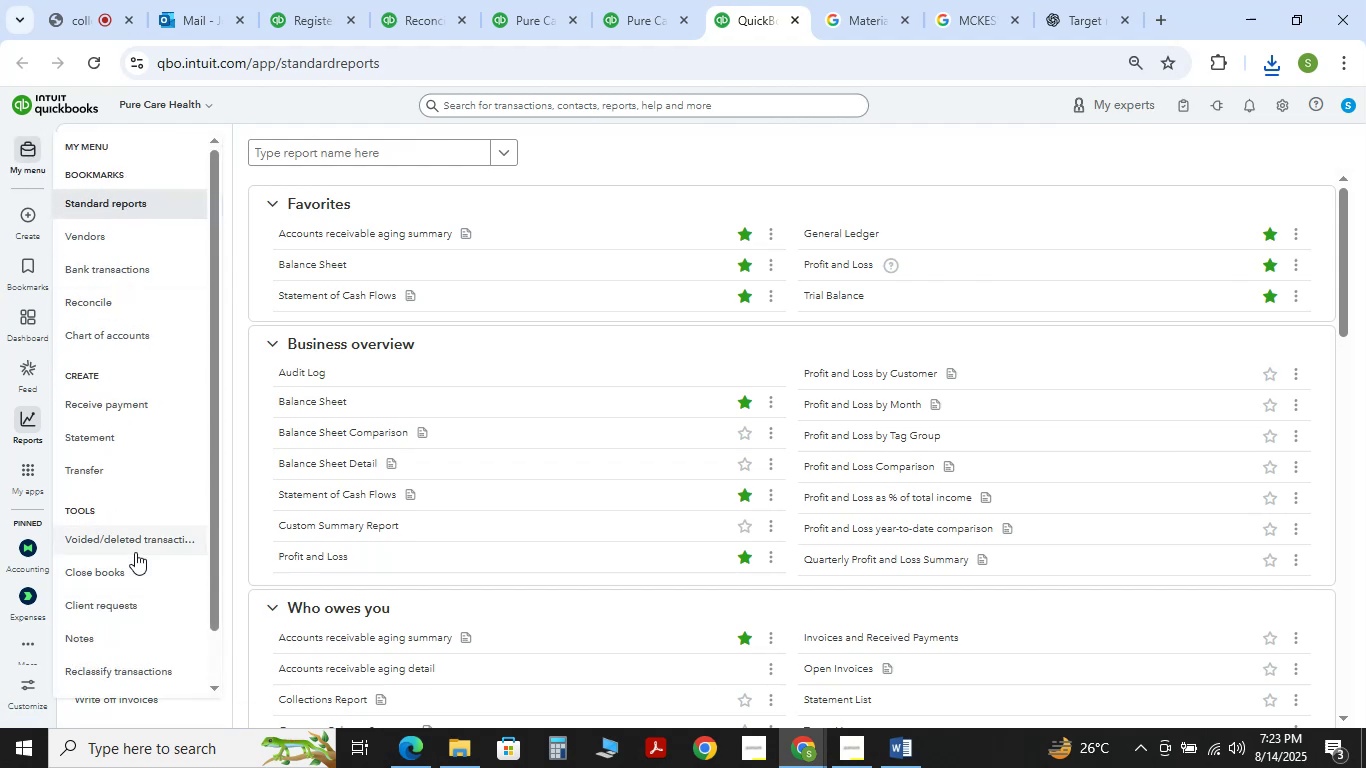 
right_click([107, 678])
 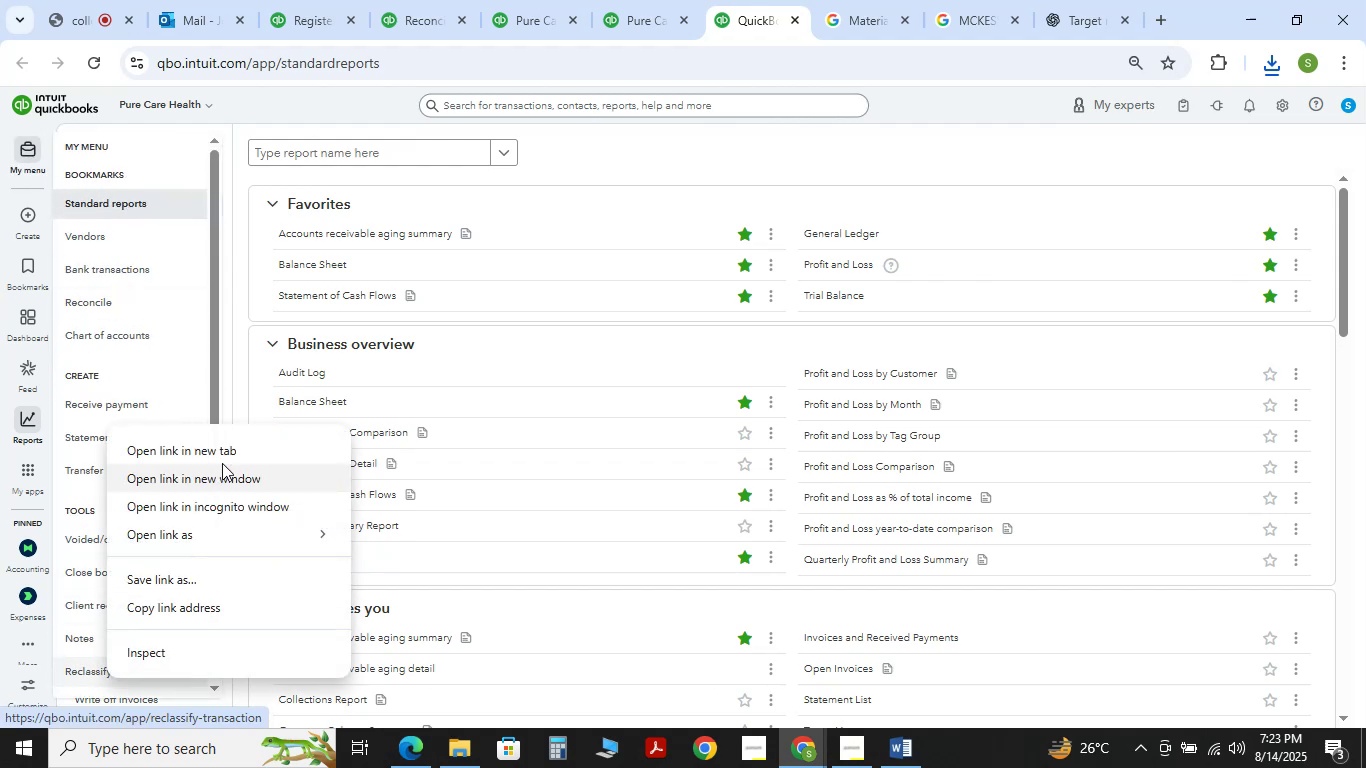 
left_click([222, 451])
 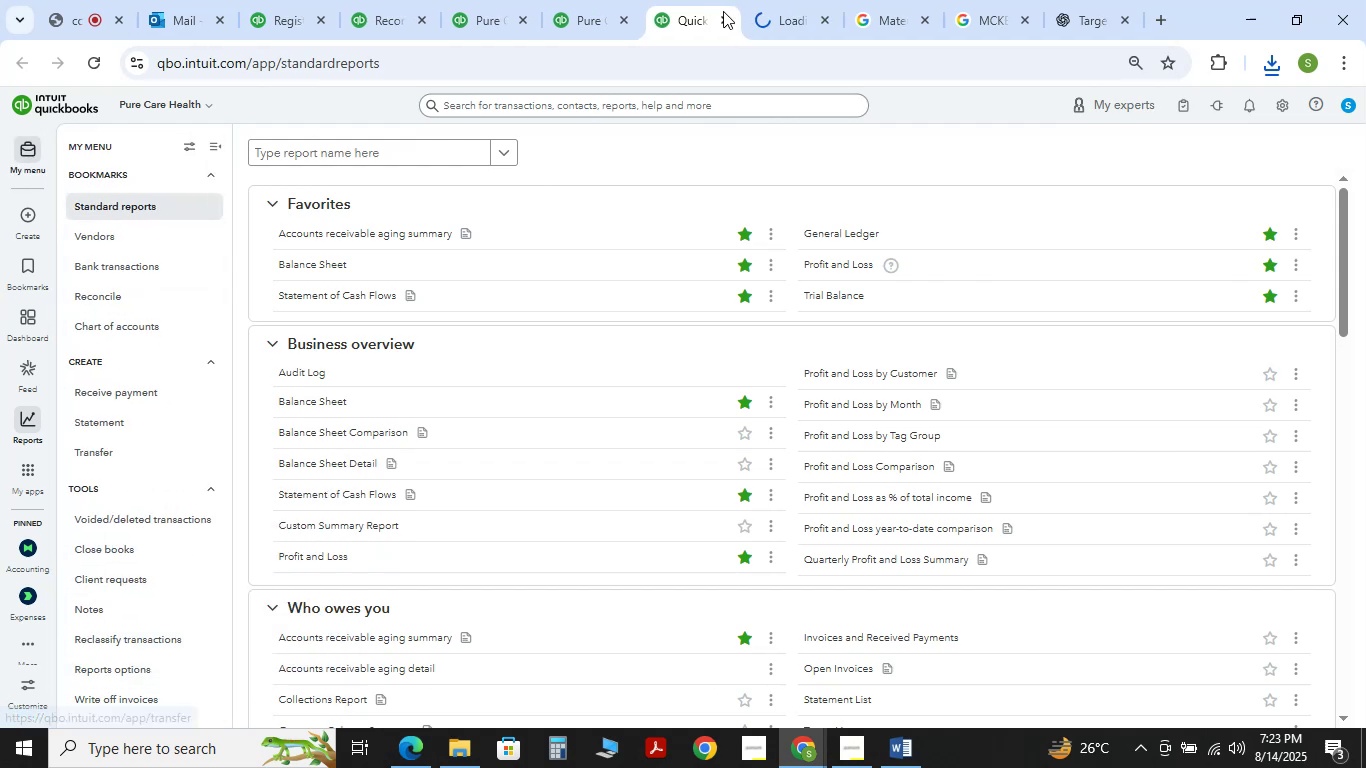 
left_click([745, 0])
 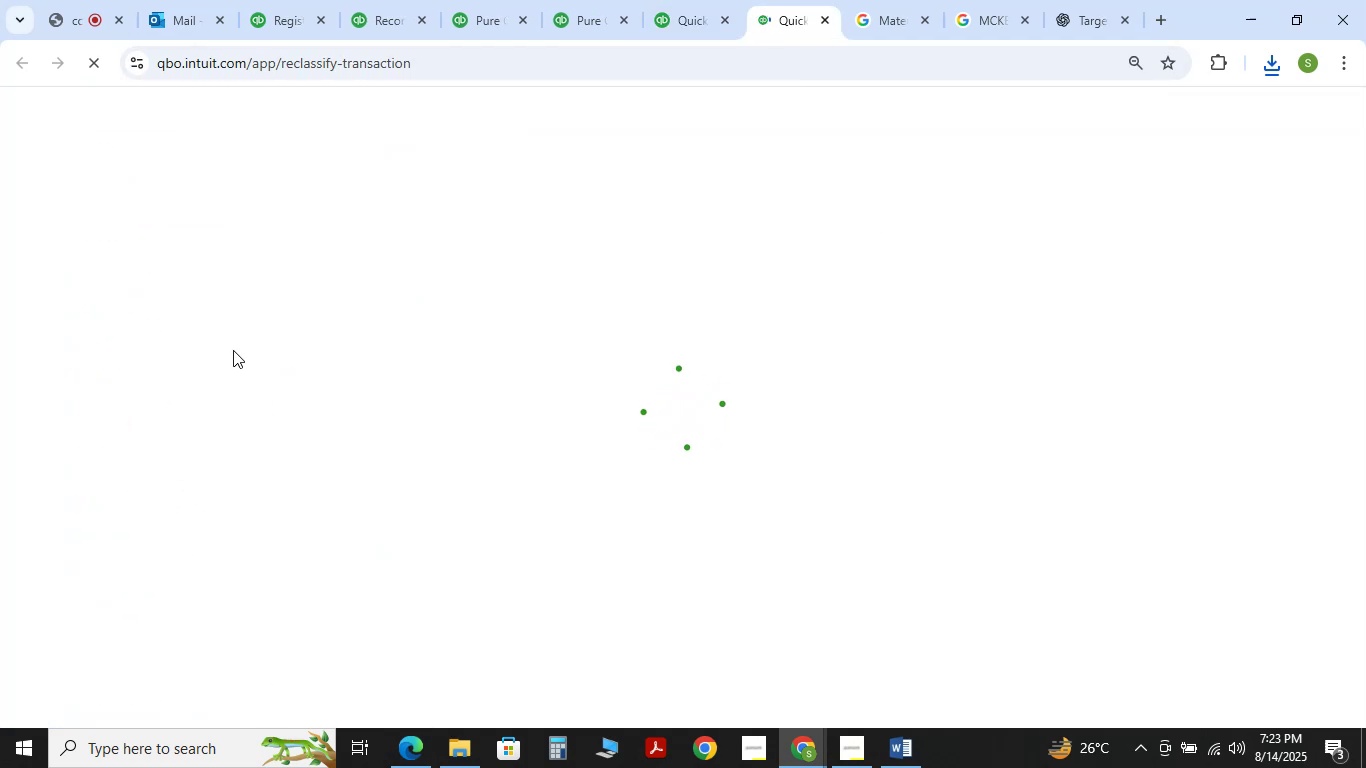 
wait(9.52)
 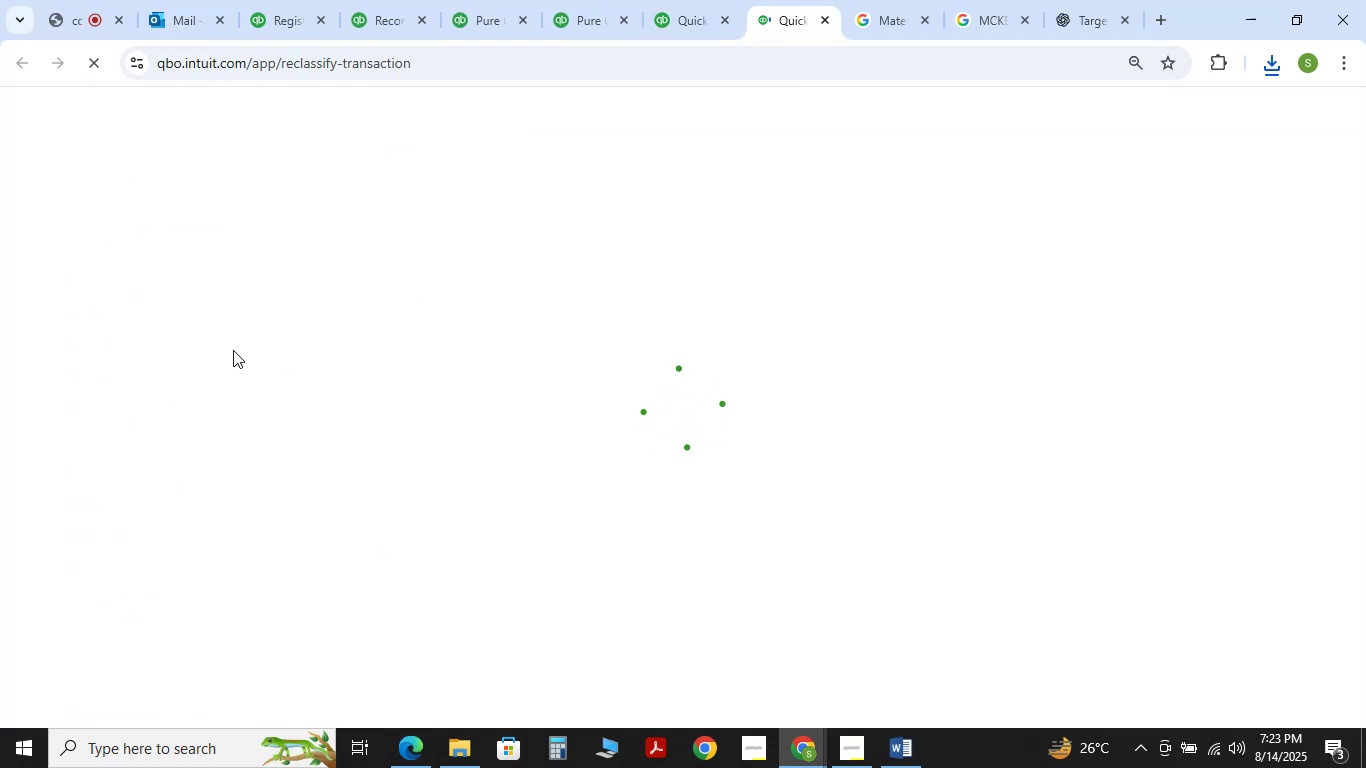 
left_click([413, 160])
 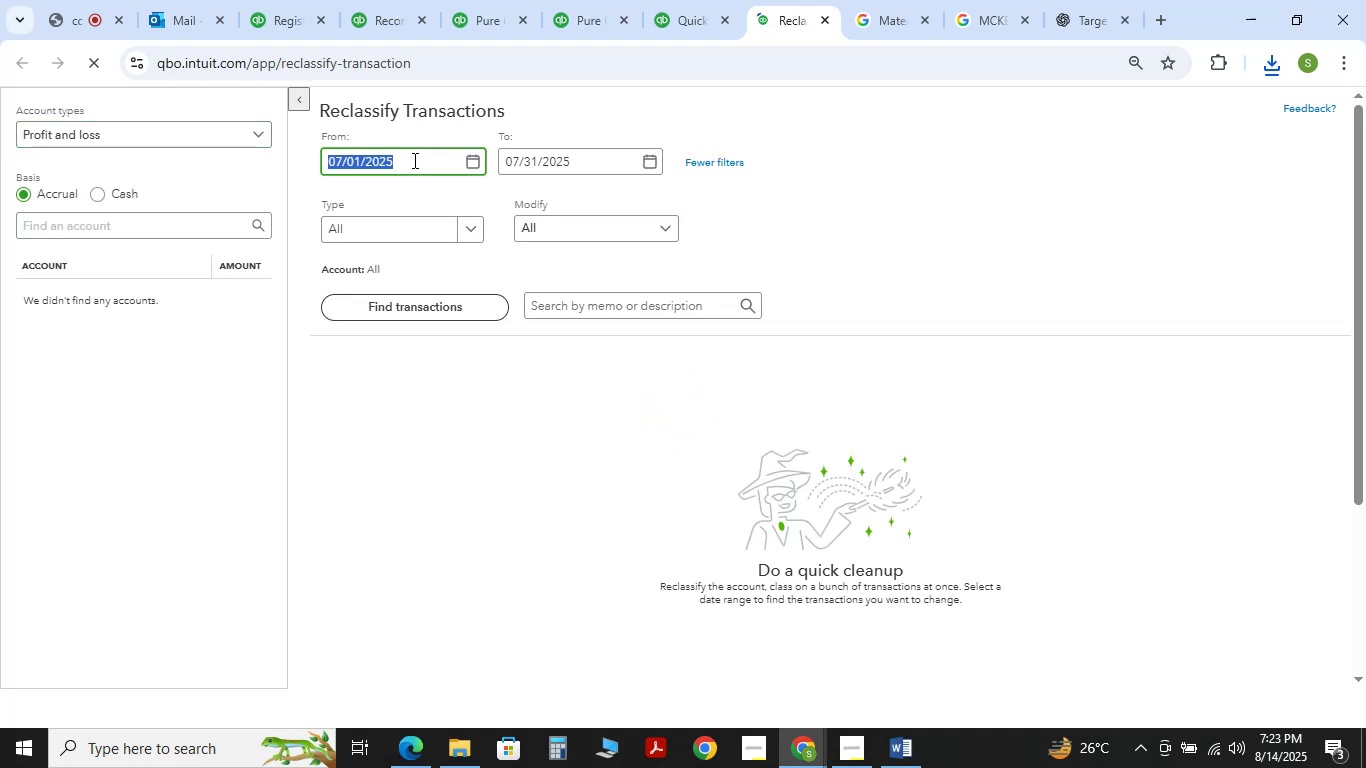 
key(Numpad0)
 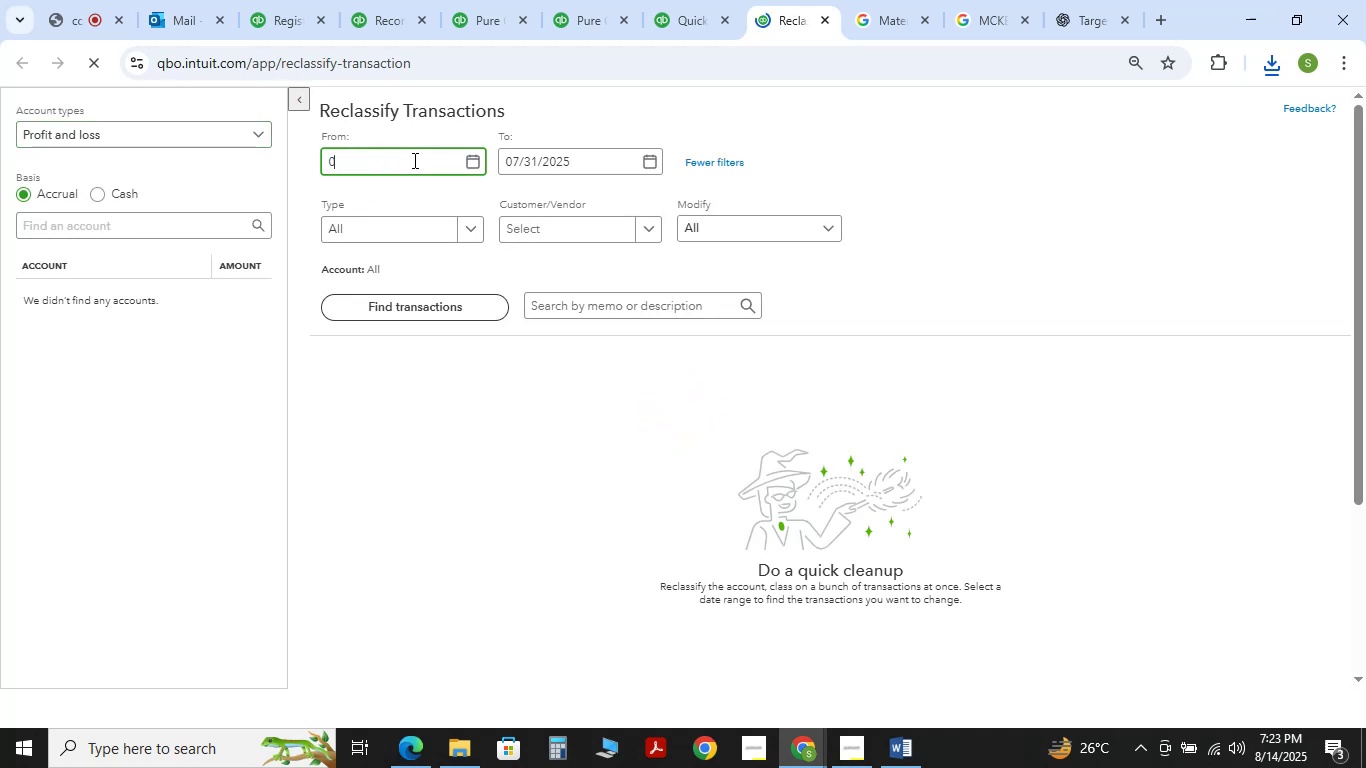 
key(NumpadDivide)
 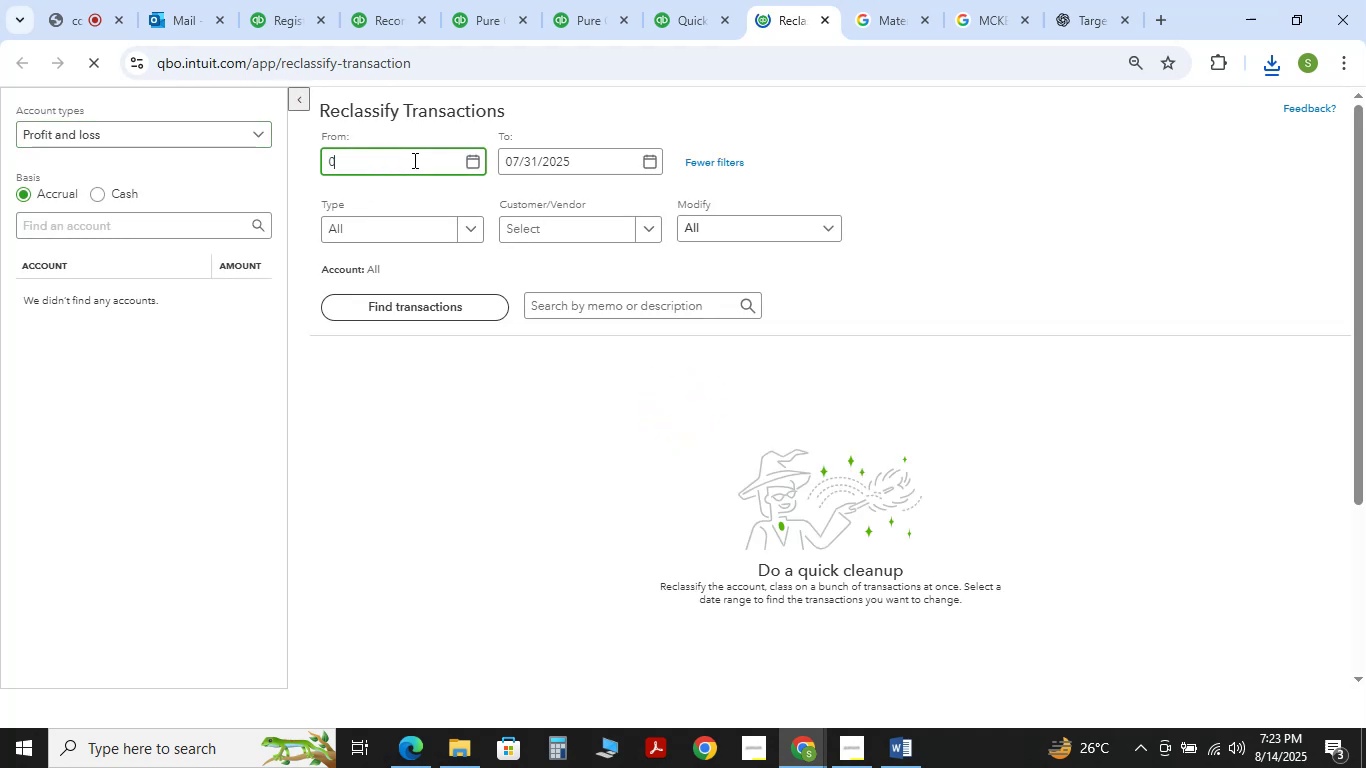 
key(Numpad1)
 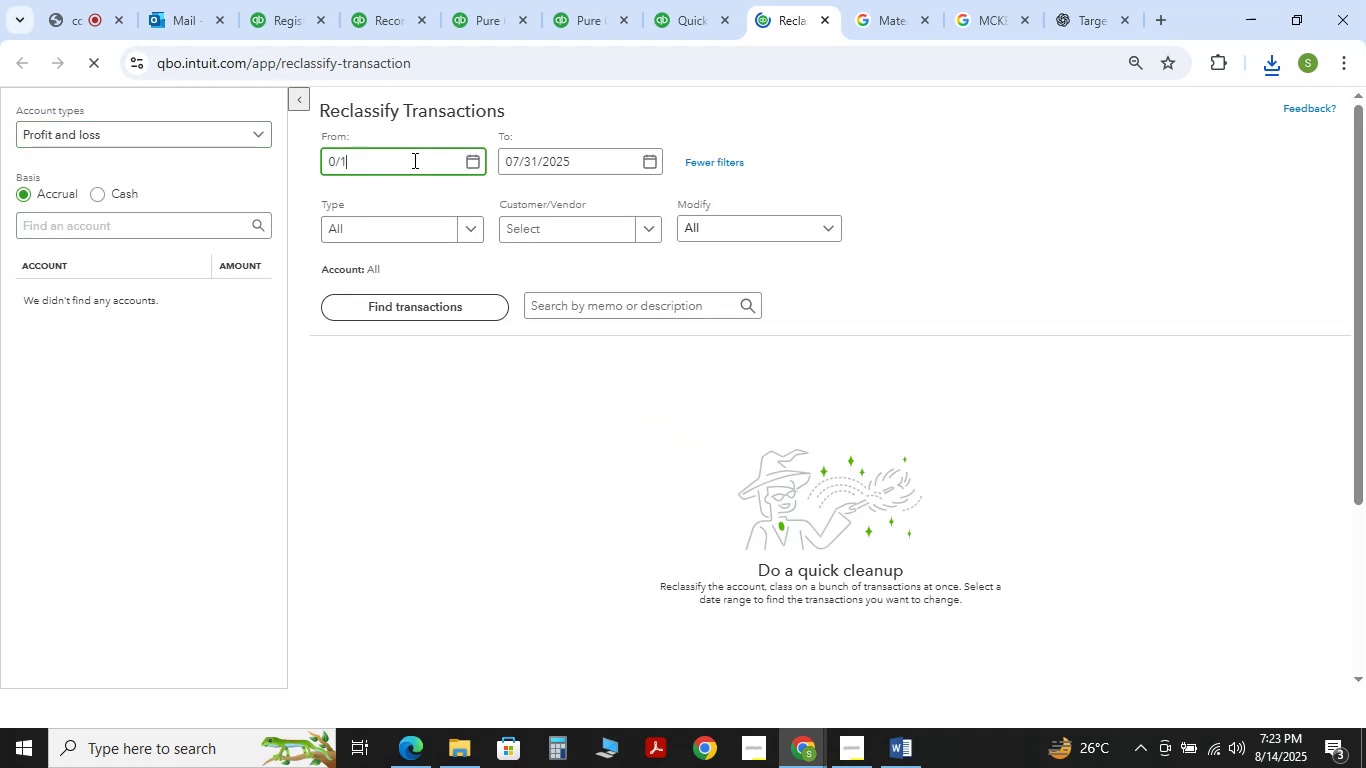 
key(Numpad0)
 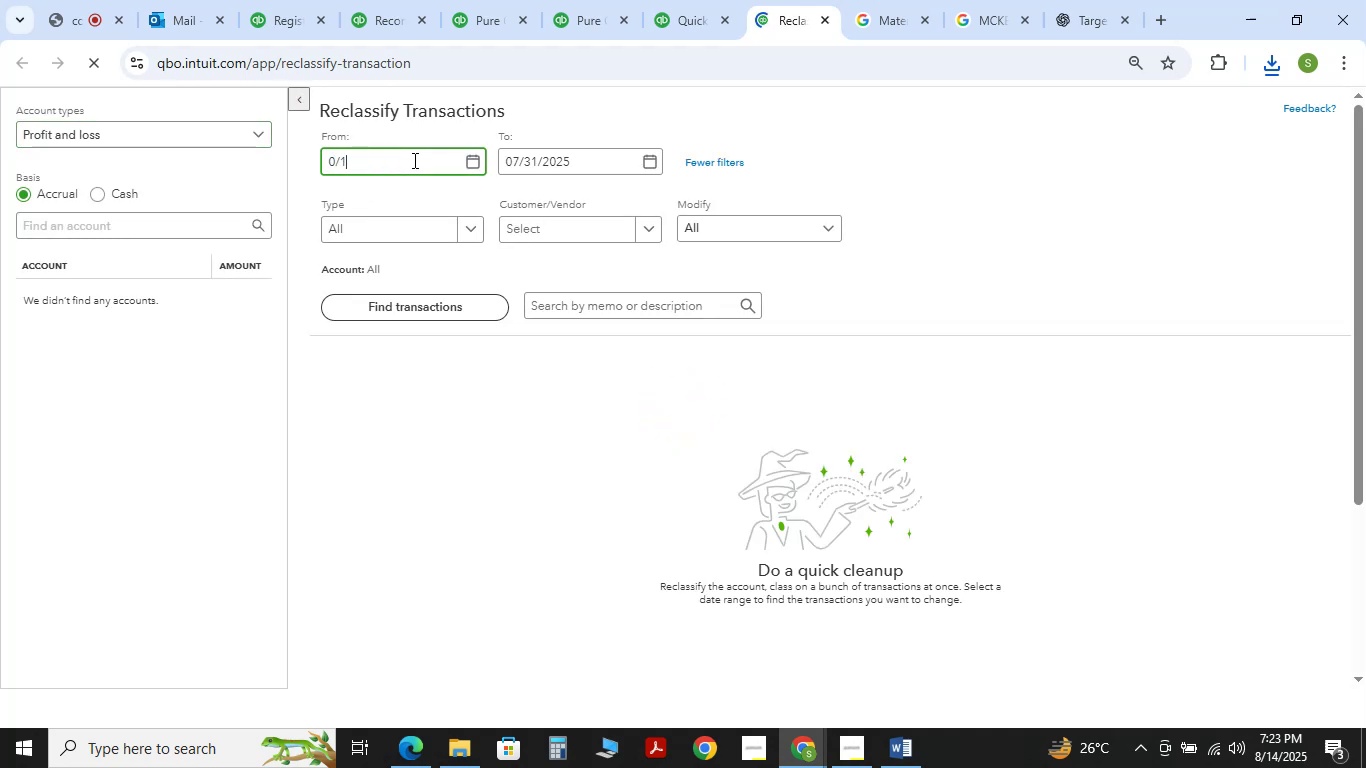 
key(Numpad1)
 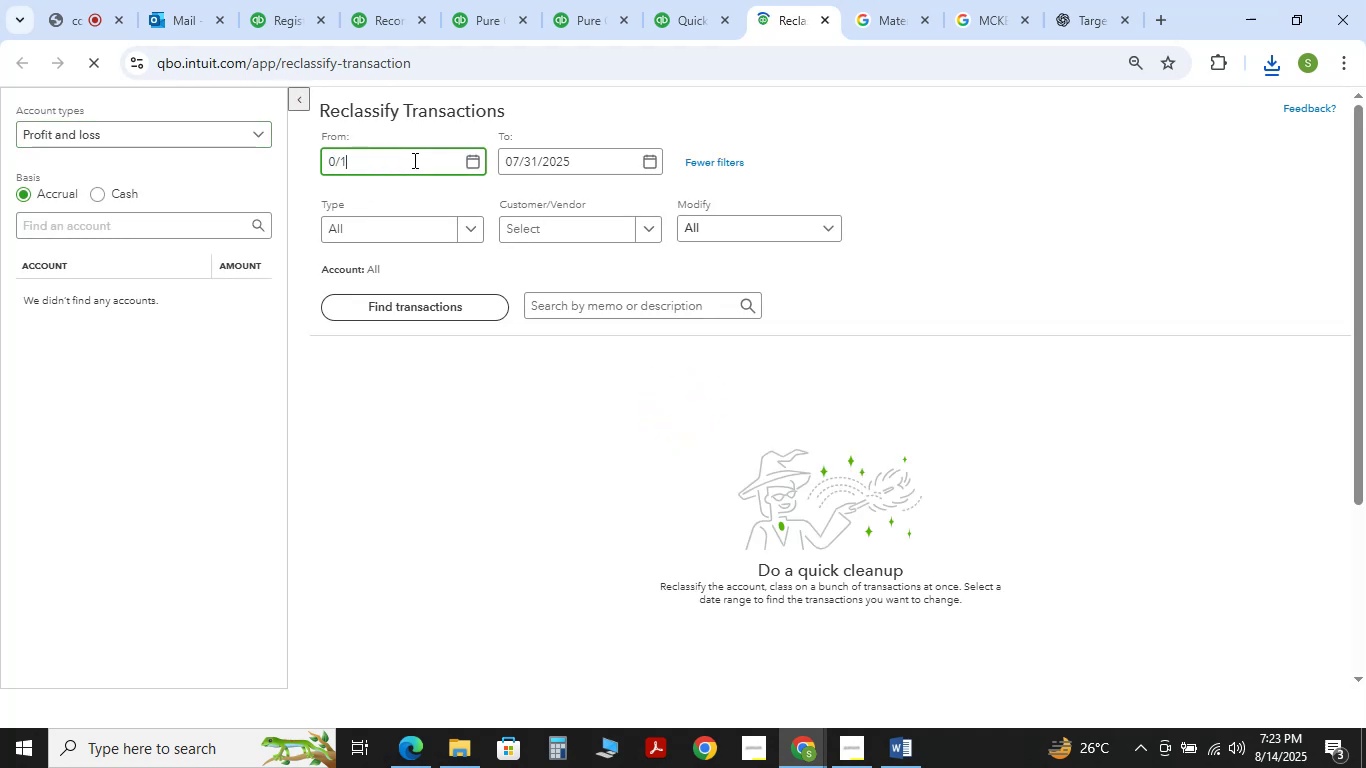 
key(NumpadDivide)
 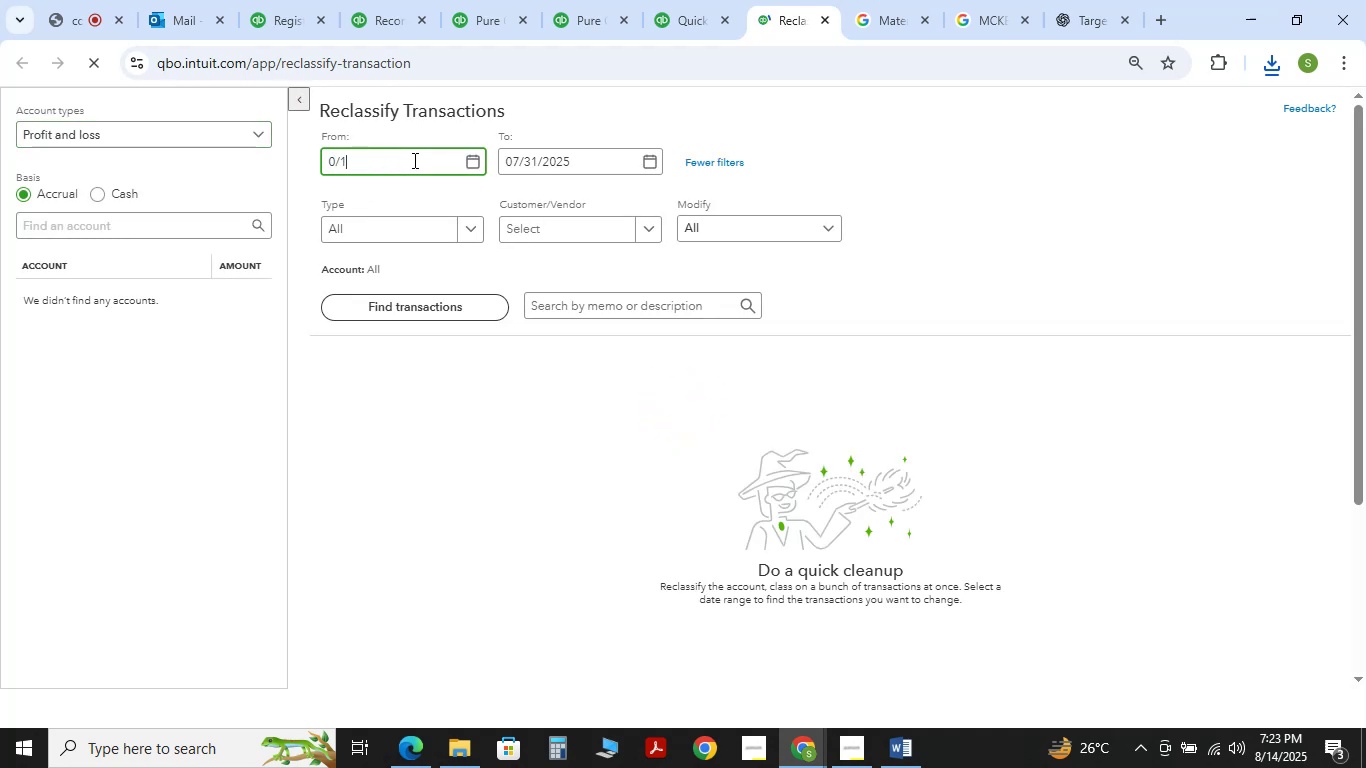 
key(Numpad2)
 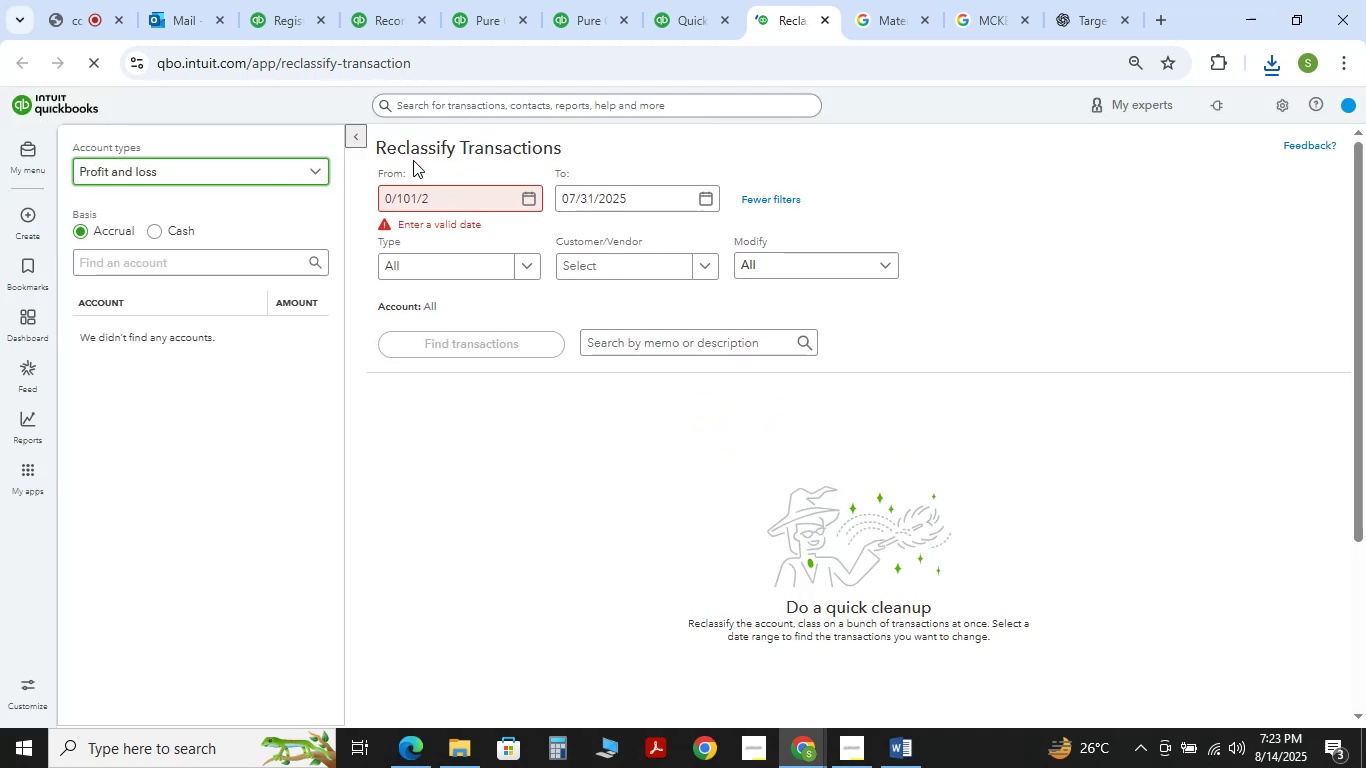 
left_click_drag(start_coordinate=[471, 211], to_coordinate=[321, 210])
 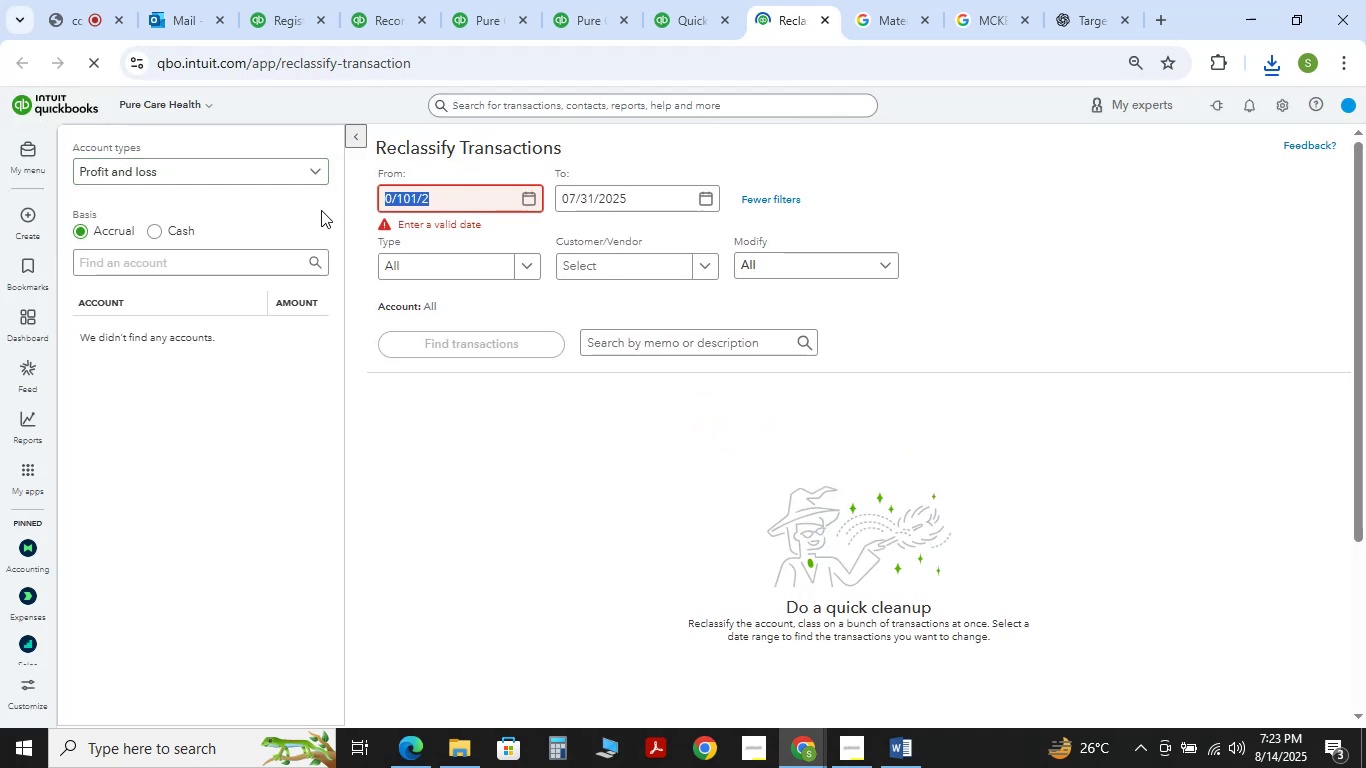 
key(Numpad1)
 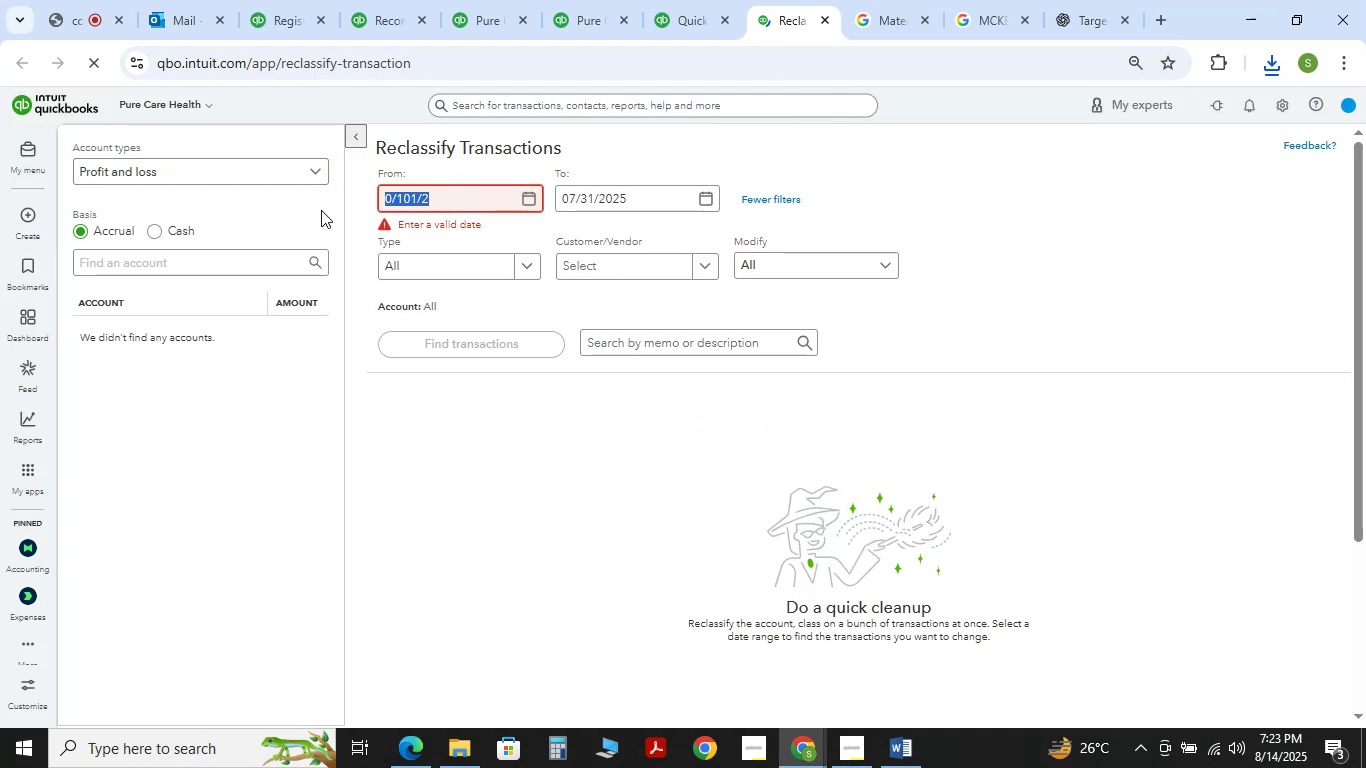 
key(NumpadDivide)
 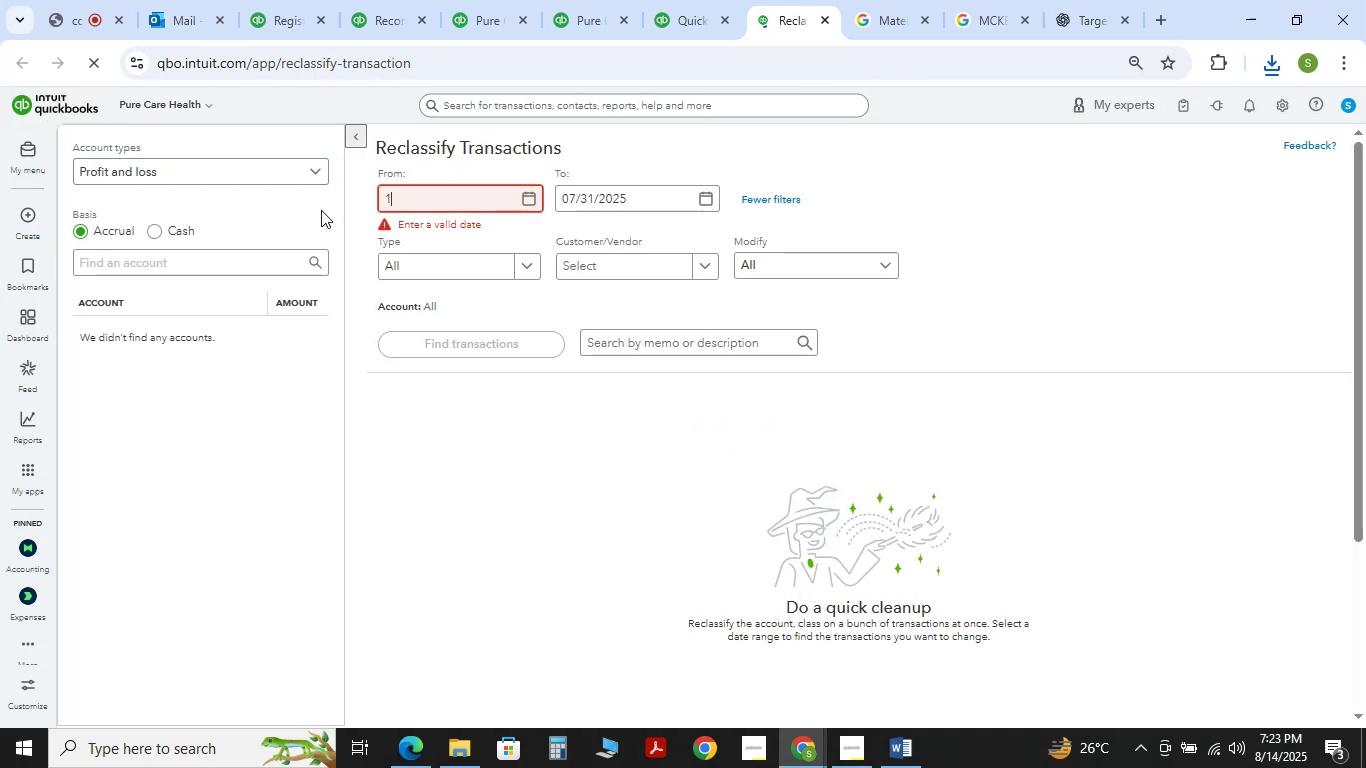 
key(Numpad1)
 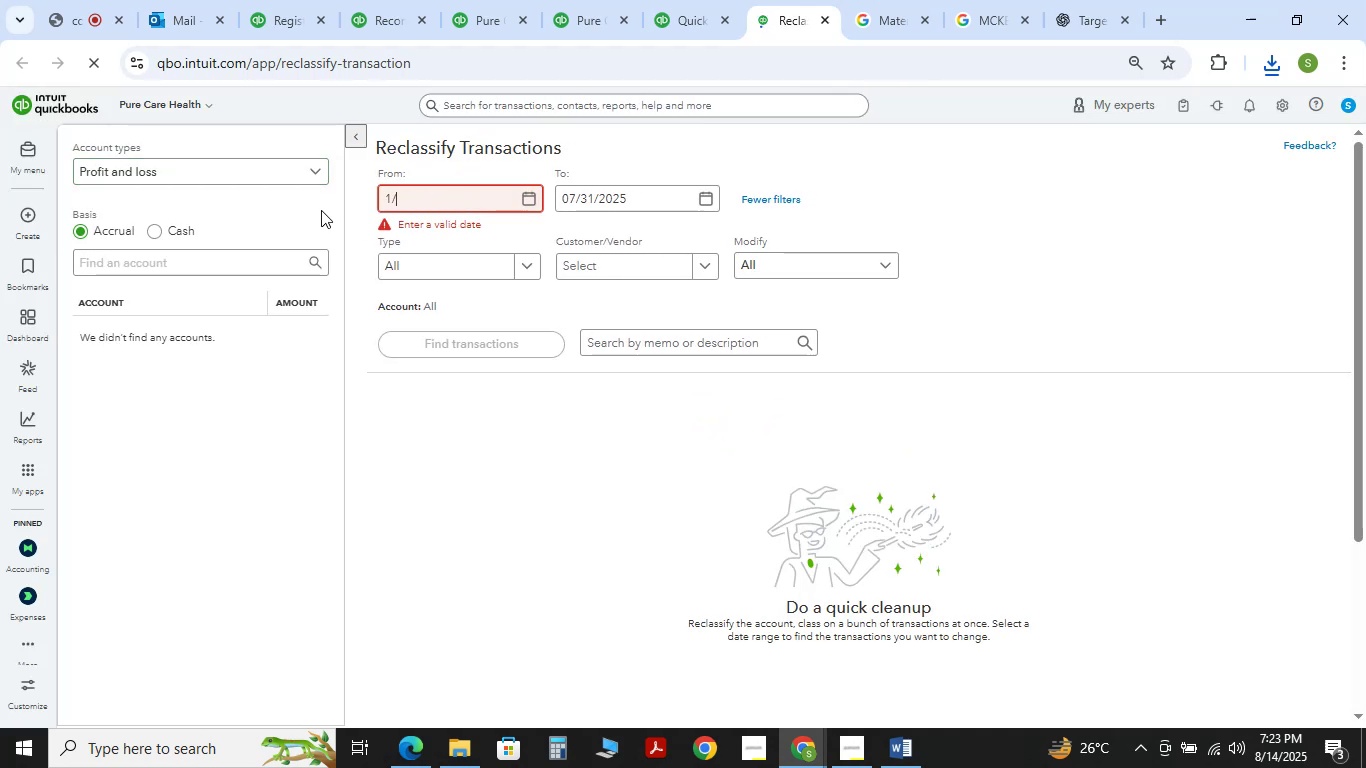 
key(NumpadDivide)
 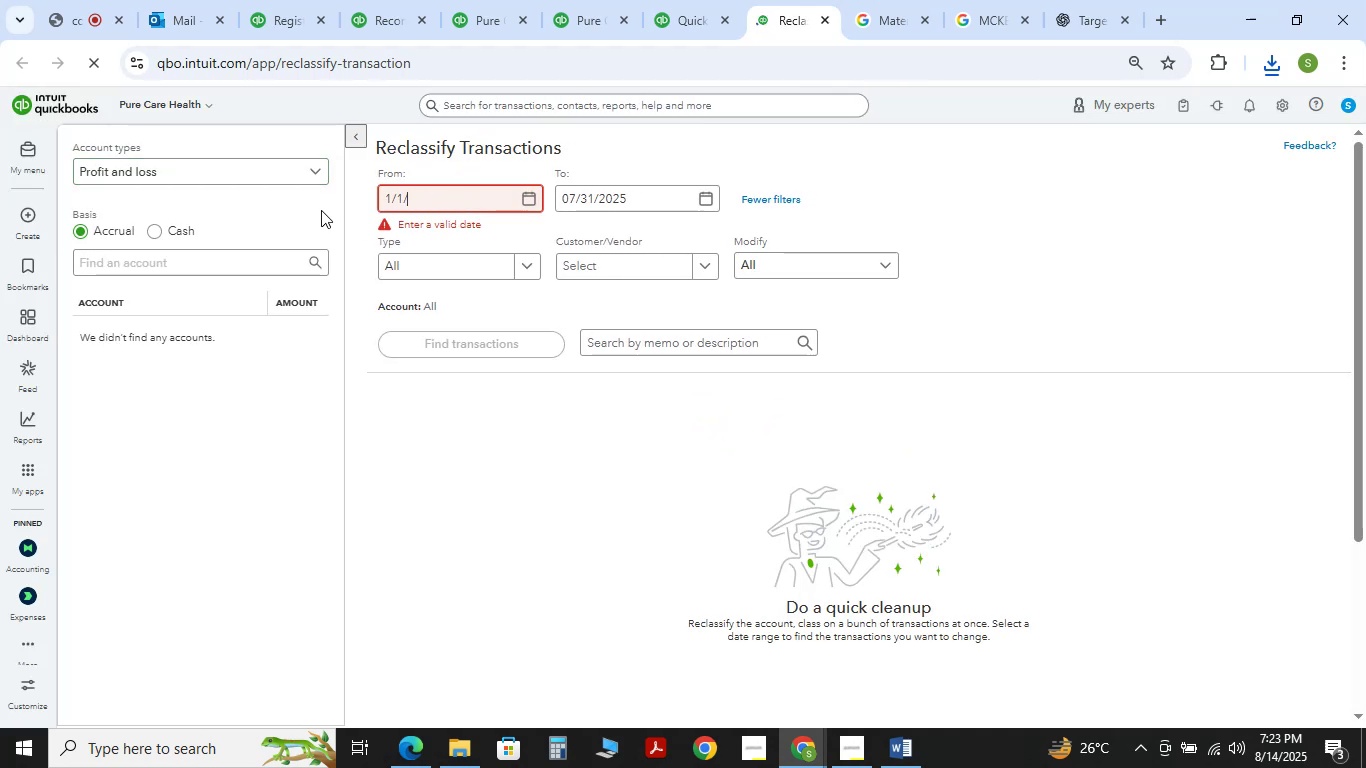 
key(Numpad2)
 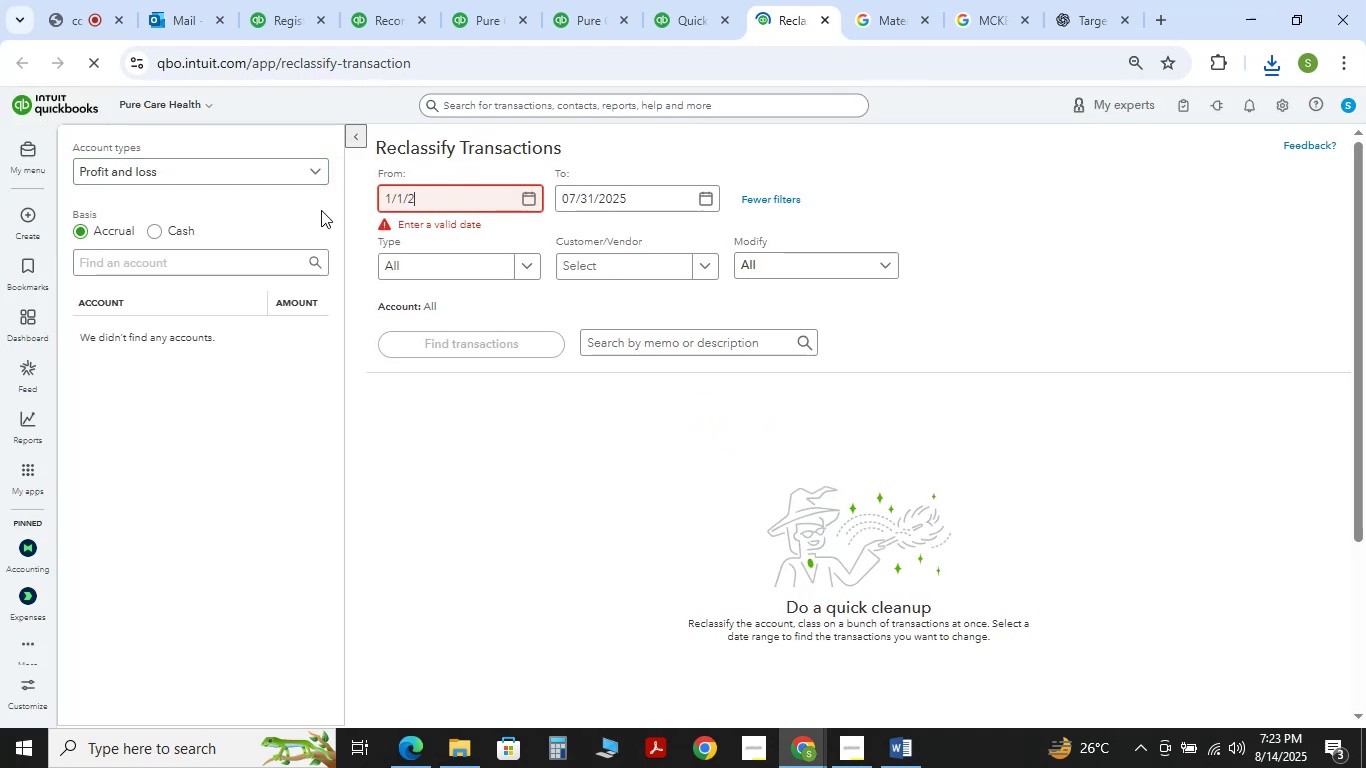 
key(Numpad0)
 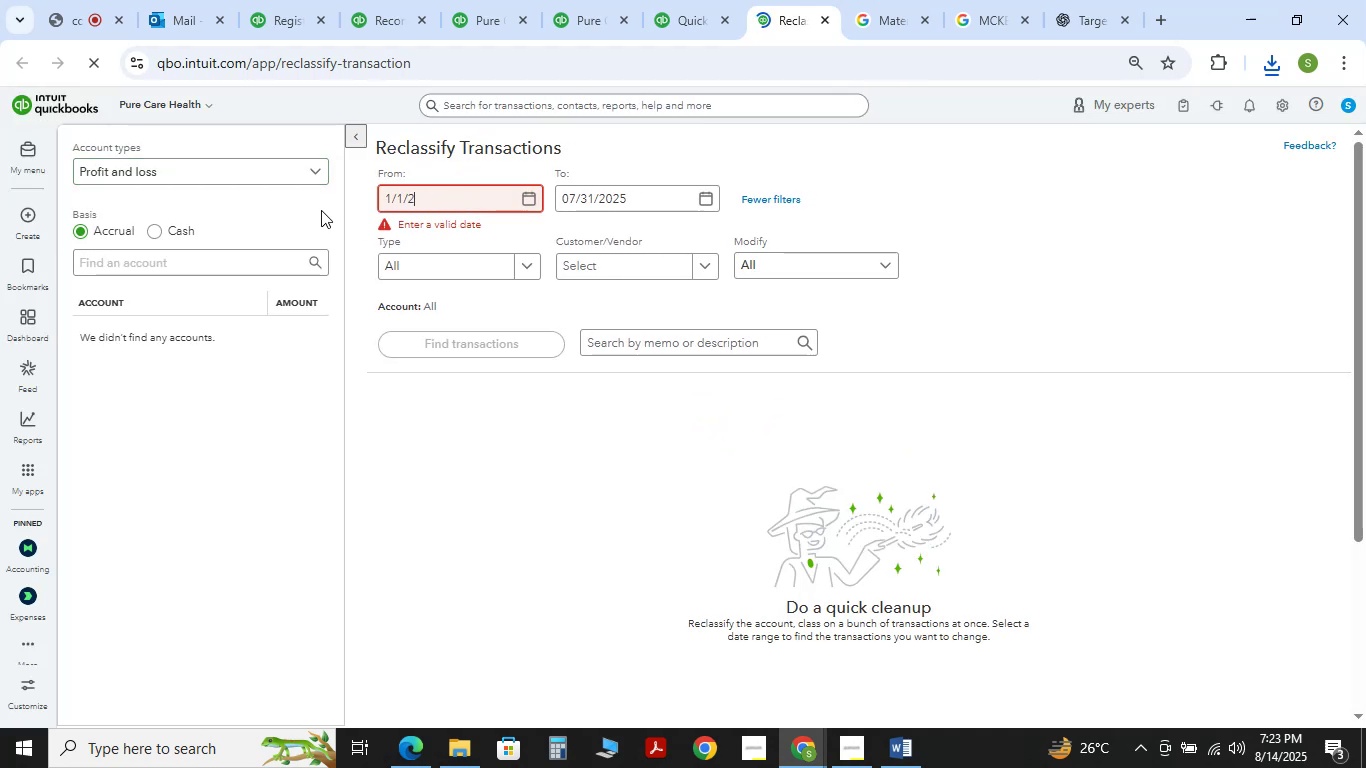 
key(Numpad2)
 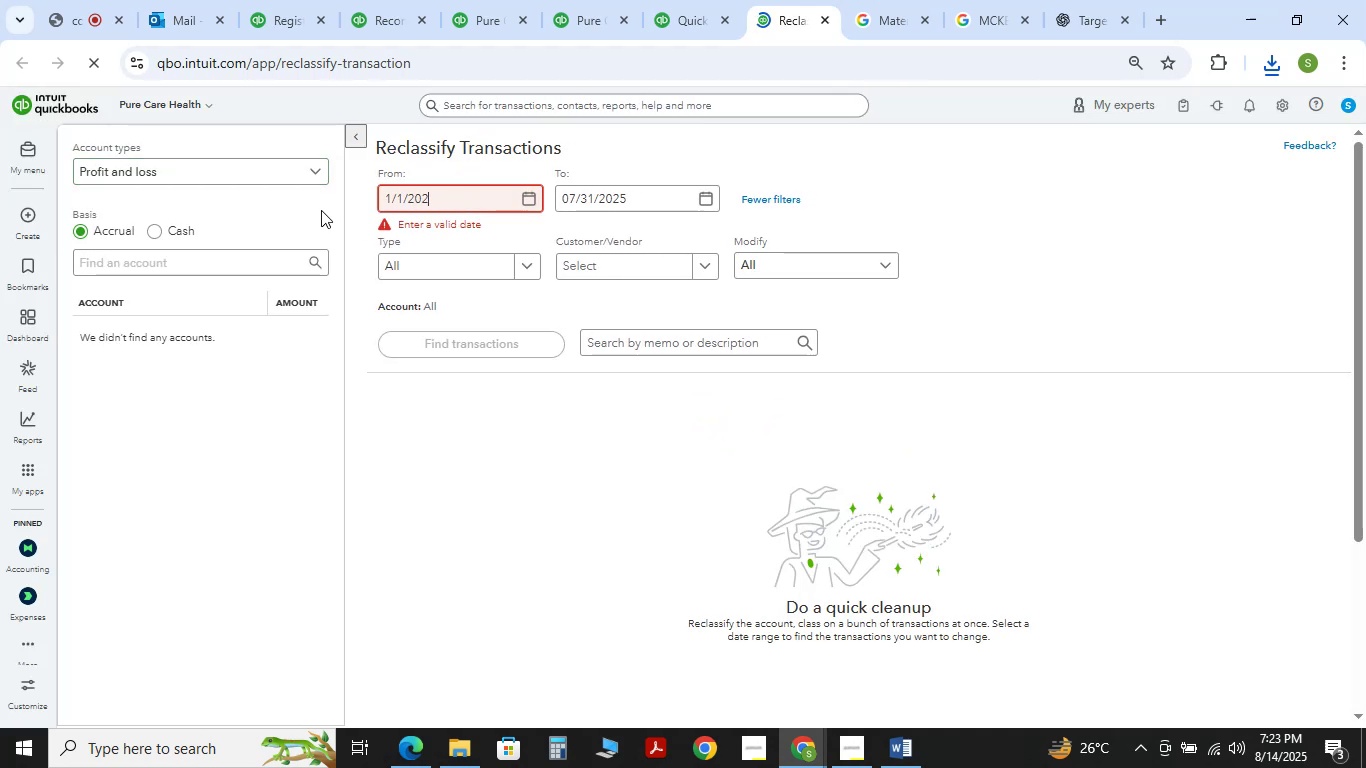 
key(Numpad4)
 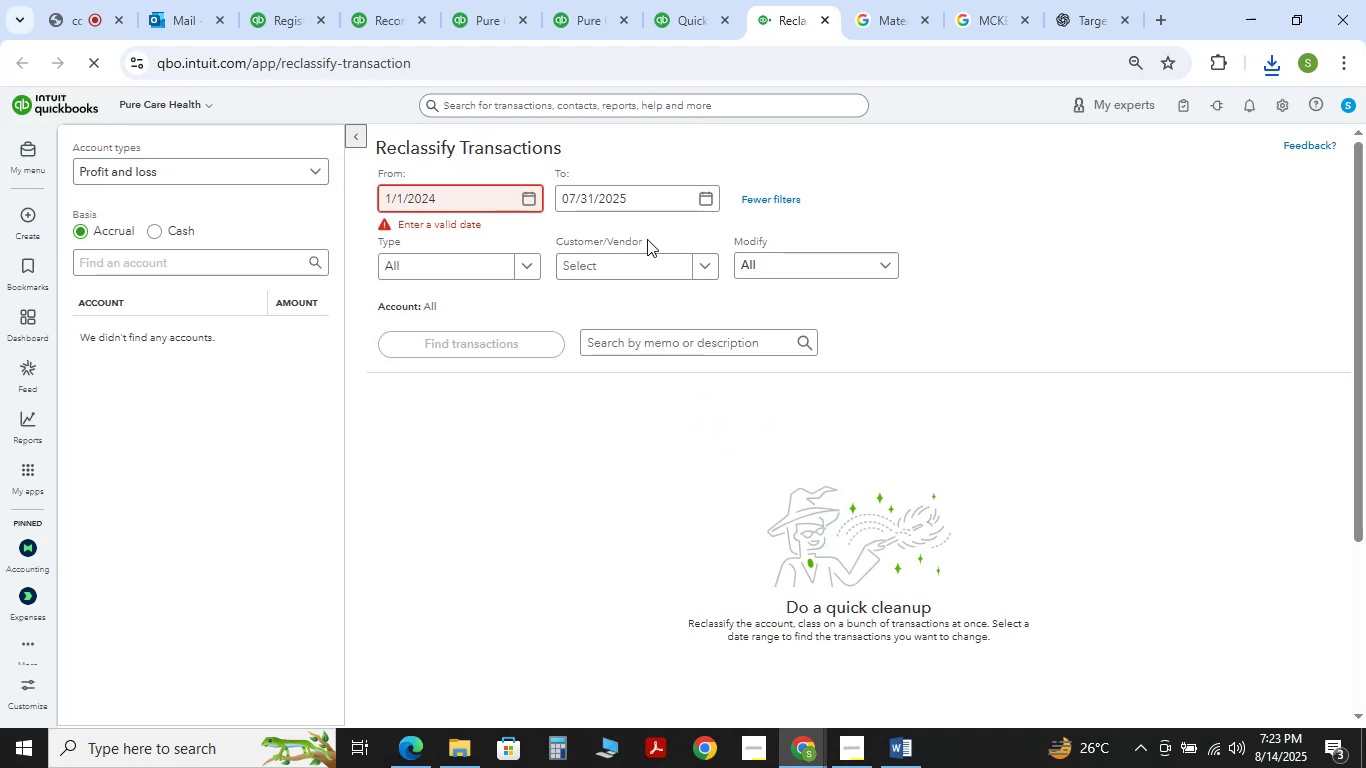 
left_click([647, 201])
 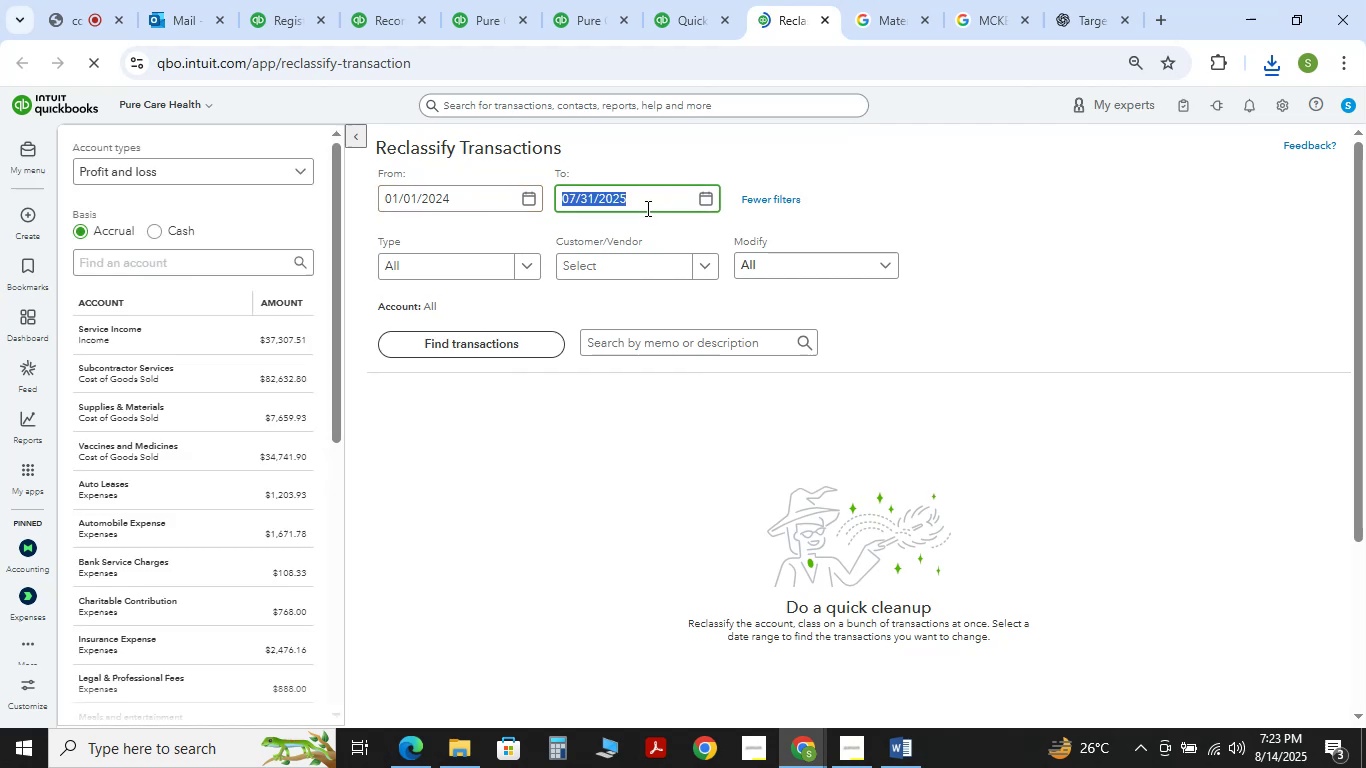 
key(Numpad1)
 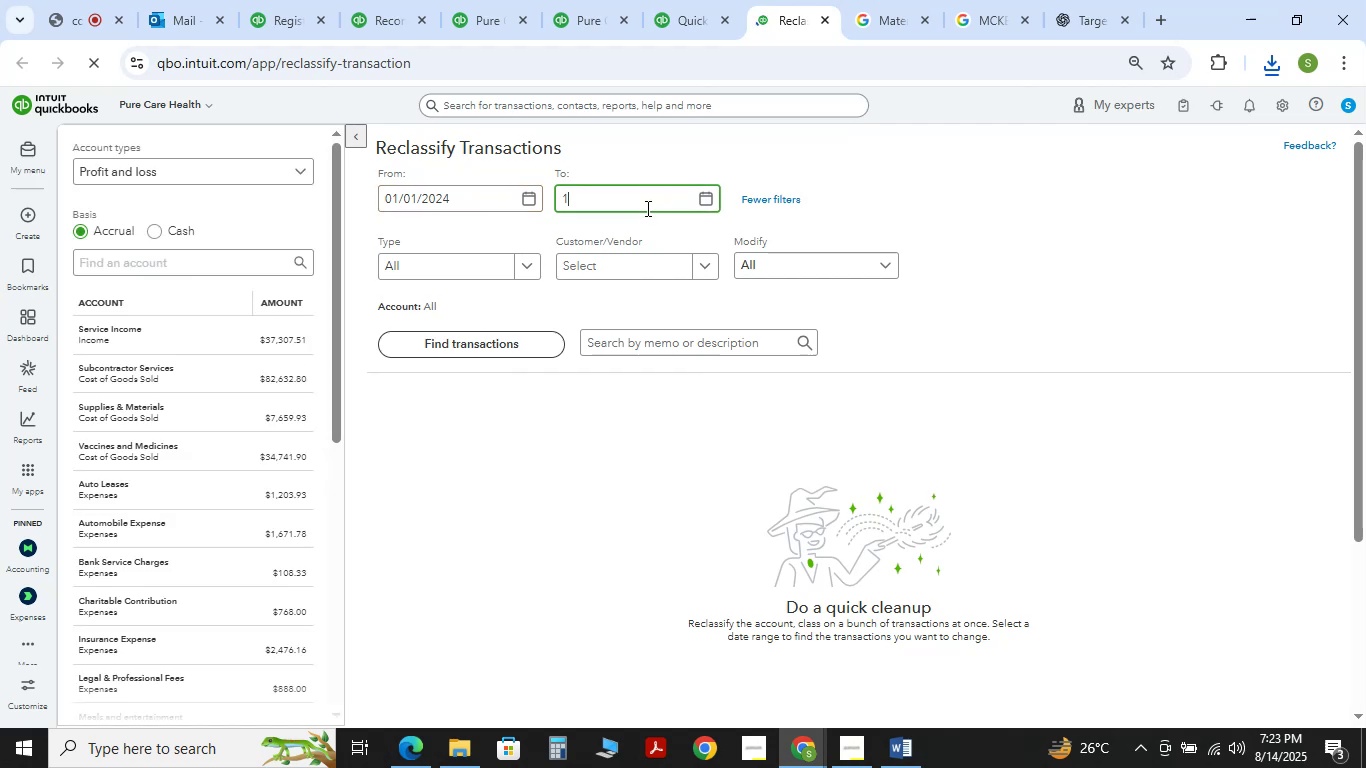 
key(Numpad2)
 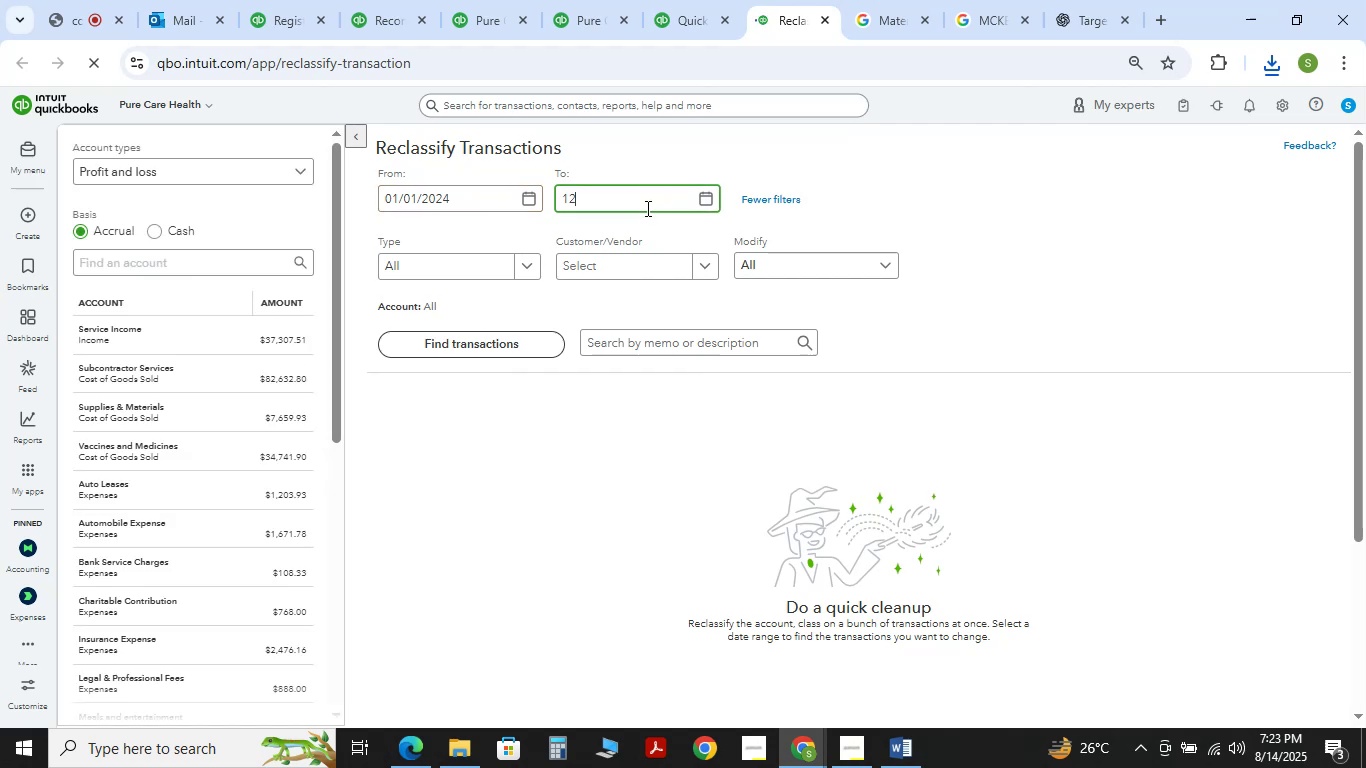 
key(NumpadDivide)
 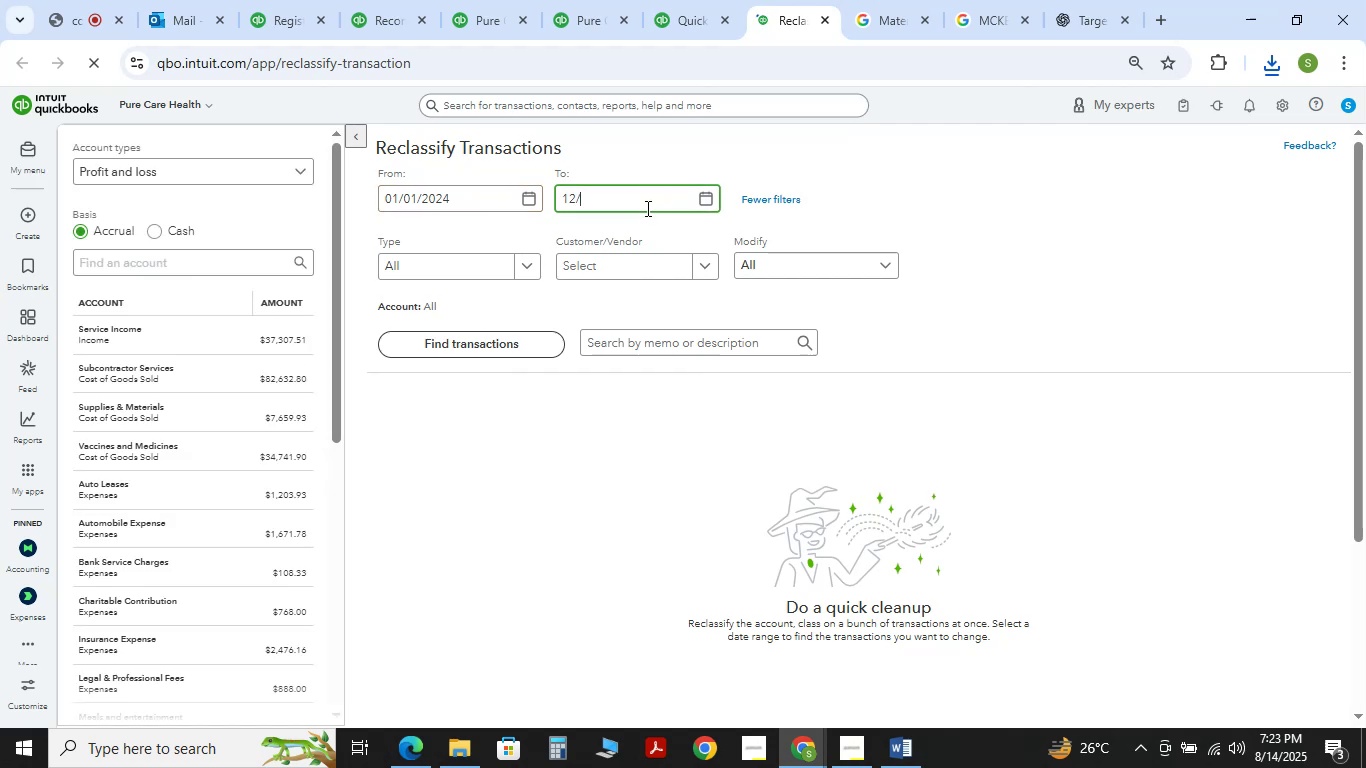 
key(Numpad3)
 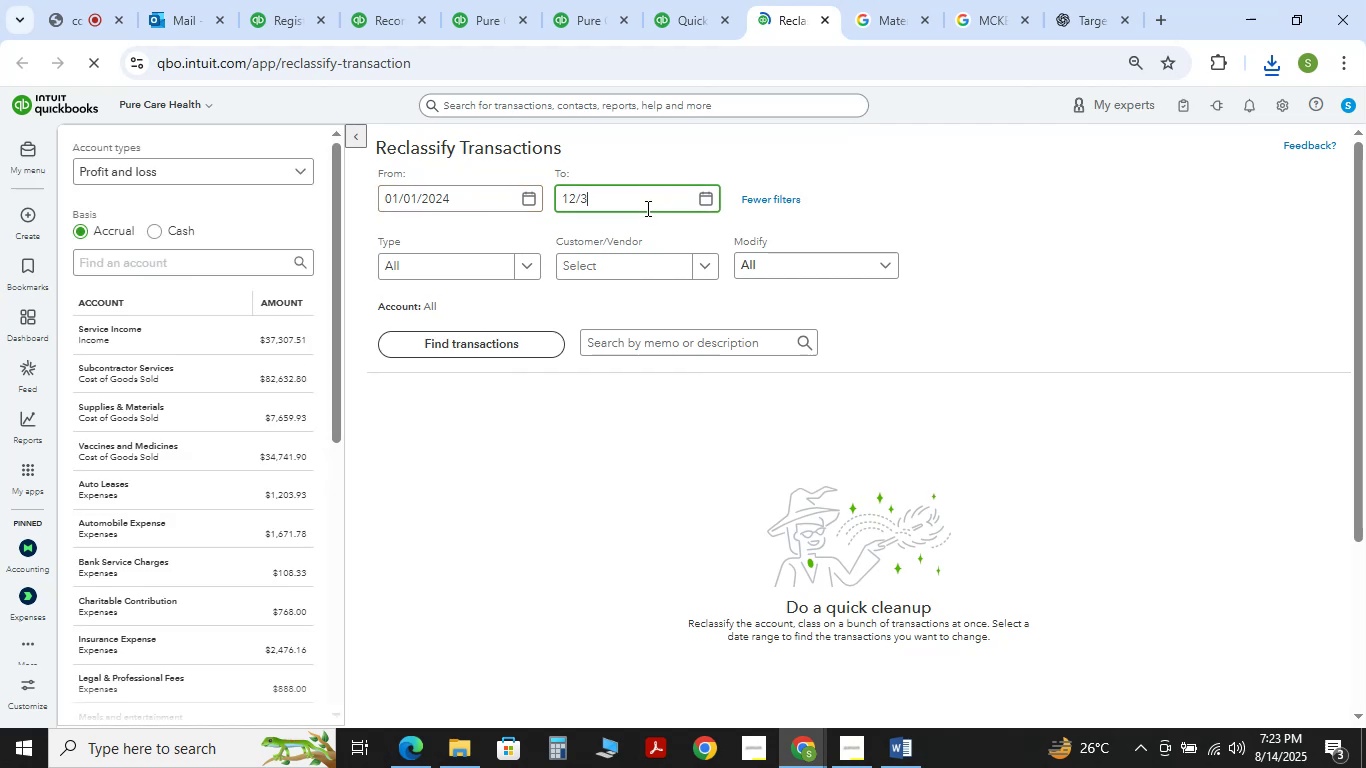 
key(Numpad1)
 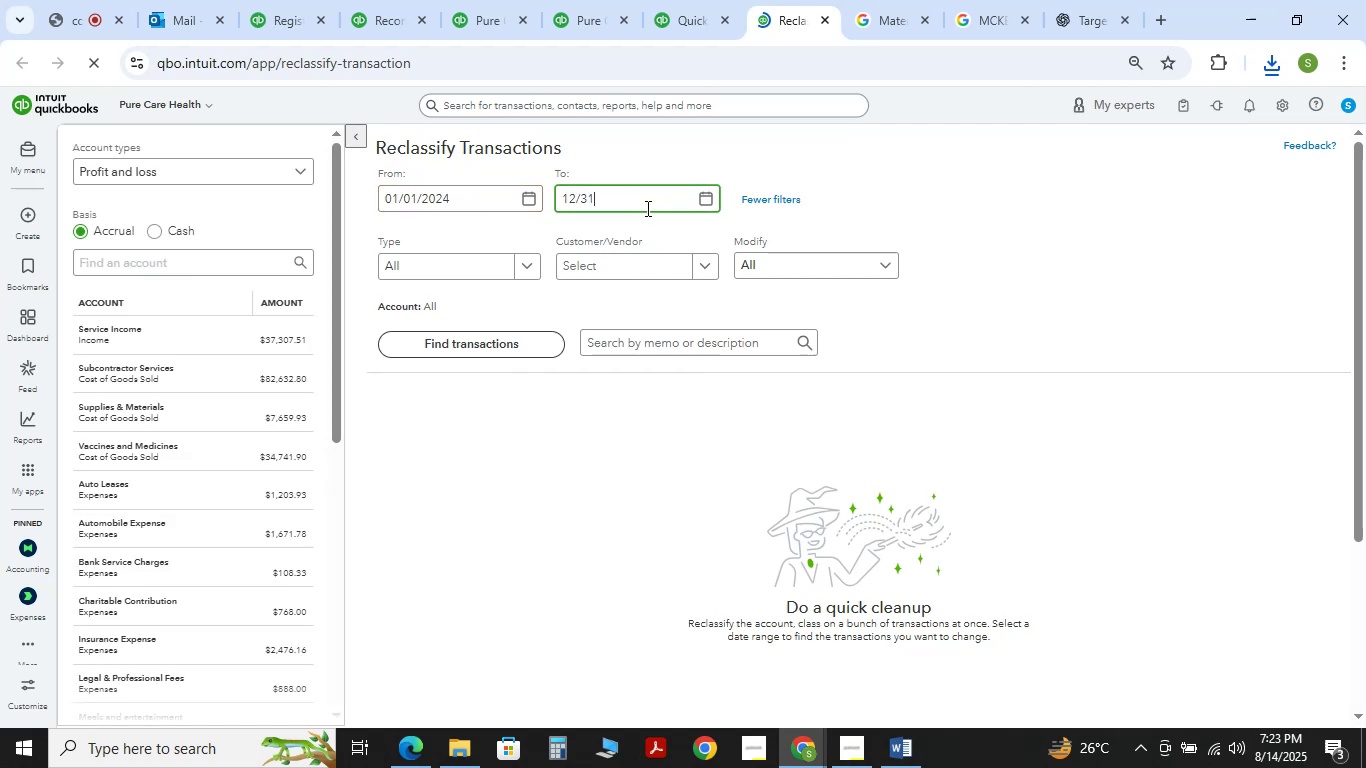 
key(NumpadDivide)
 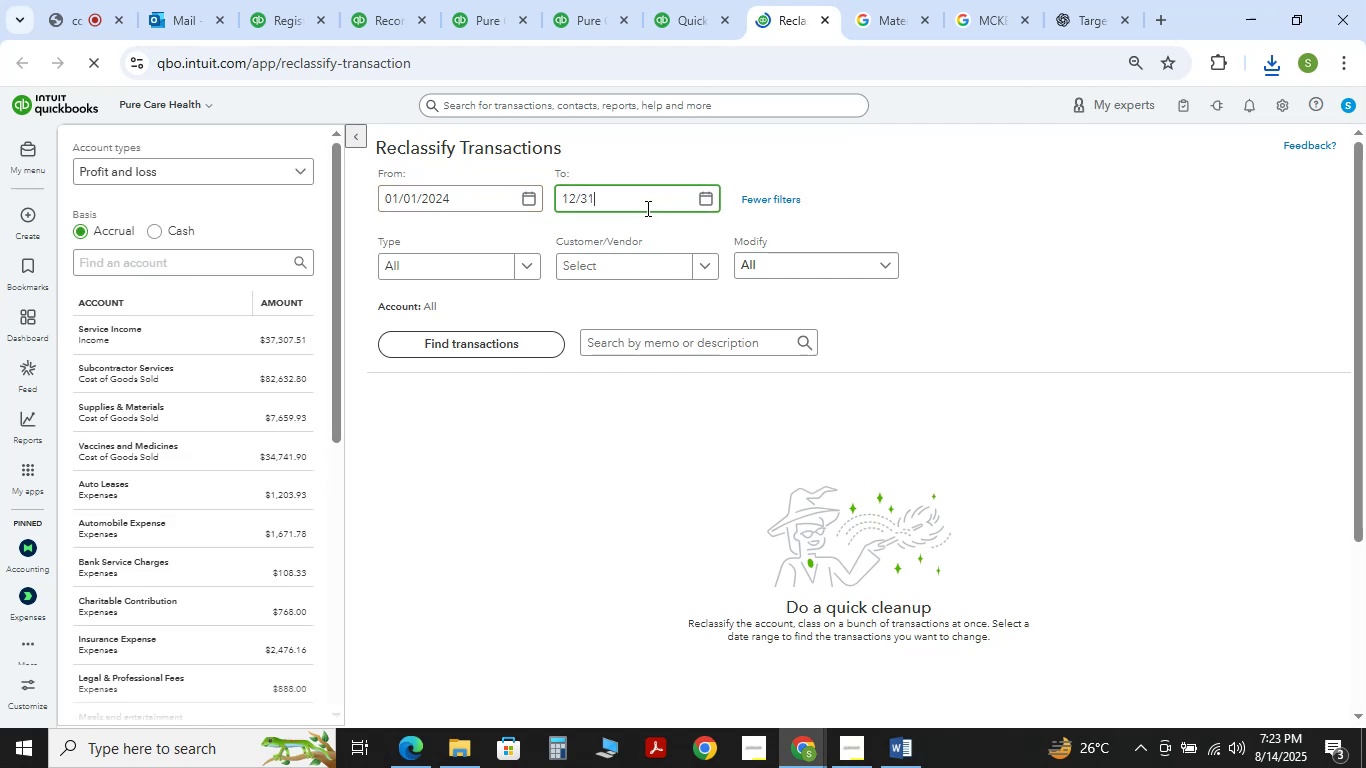 
key(Numpad2)
 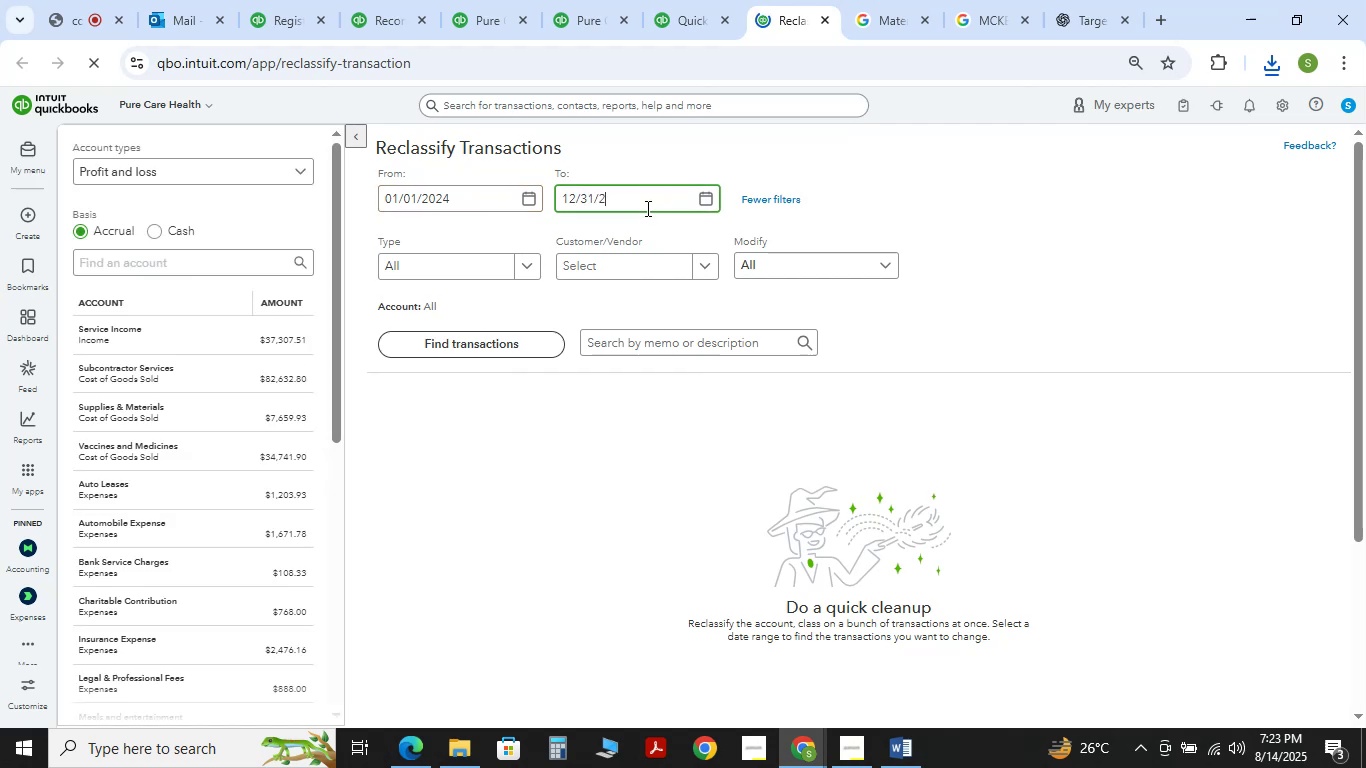 
key(Numpad0)
 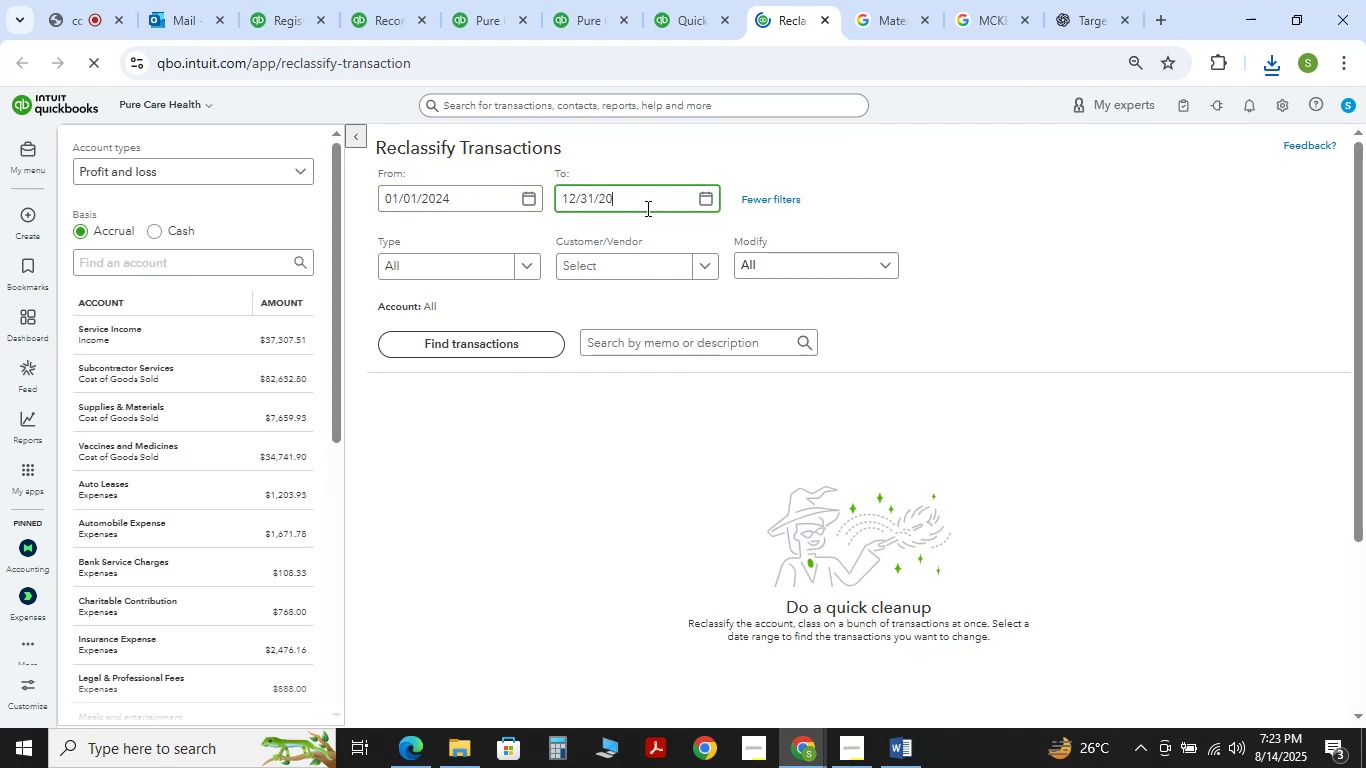 
key(Numpad2)
 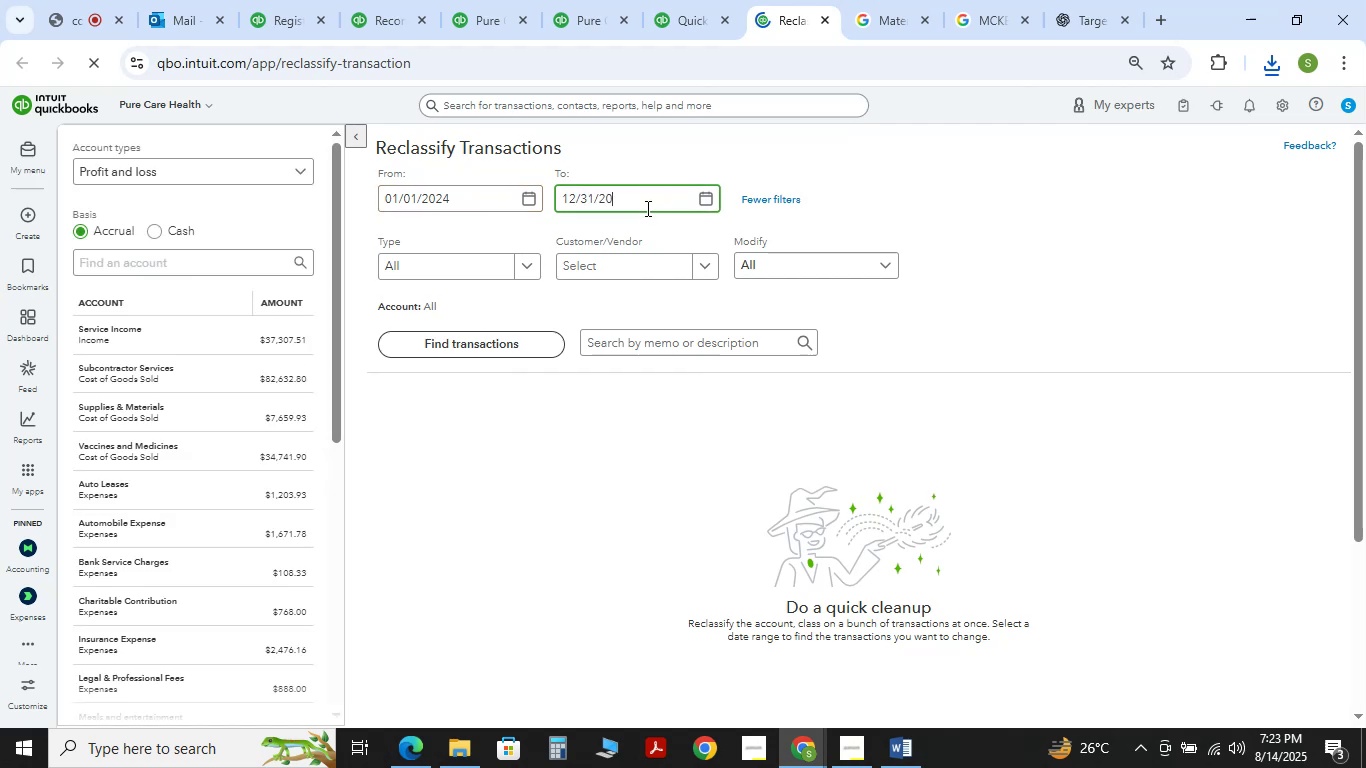 
key(Numpad4)
 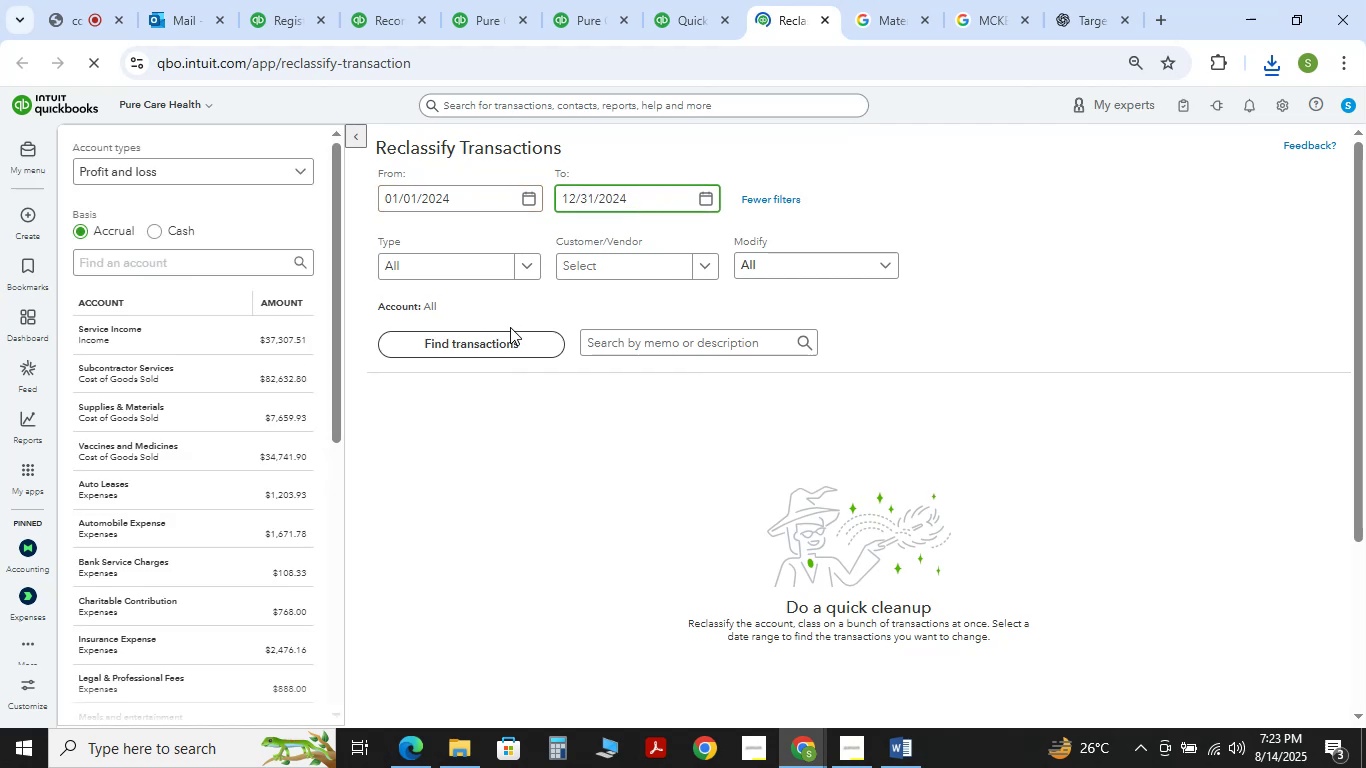 
double_click([527, 338])
 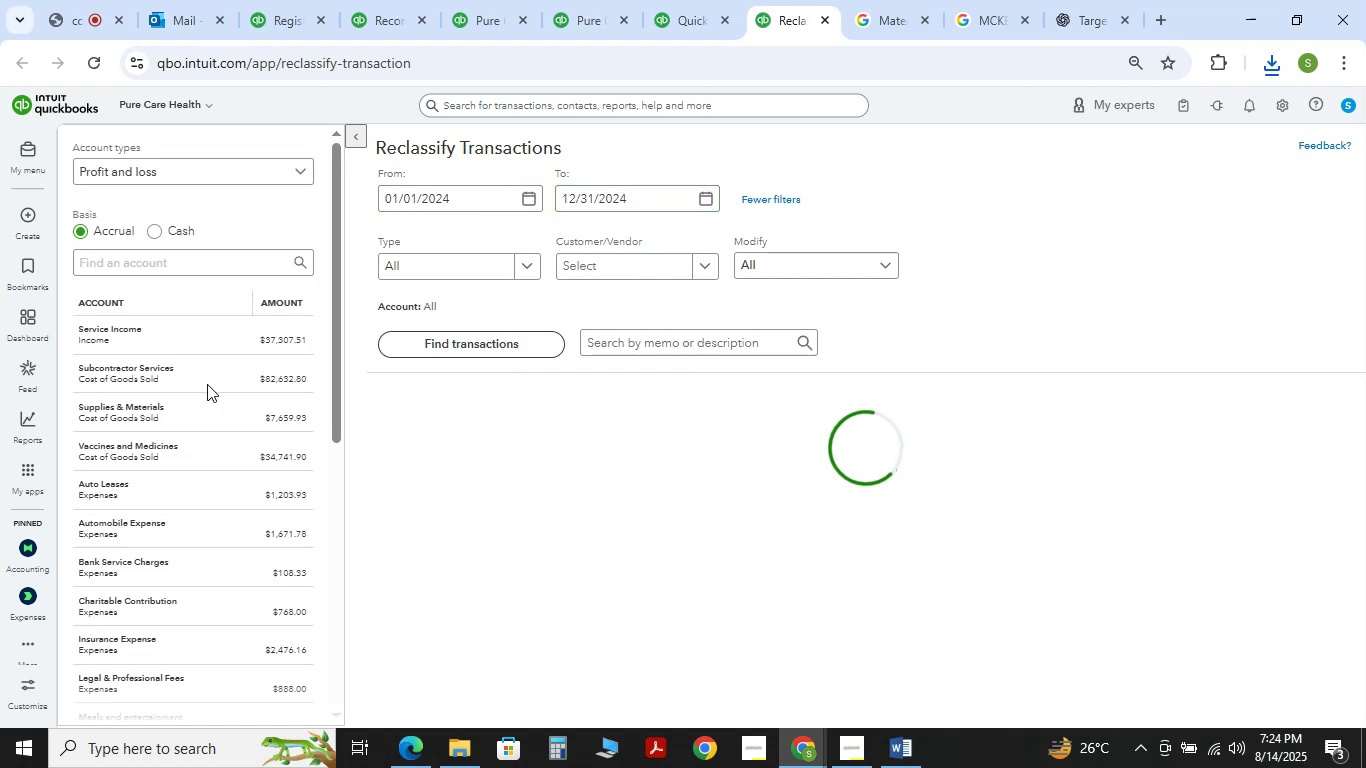 
scroll: coordinate [210, 257], scroll_direction: none, amount: 0.0
 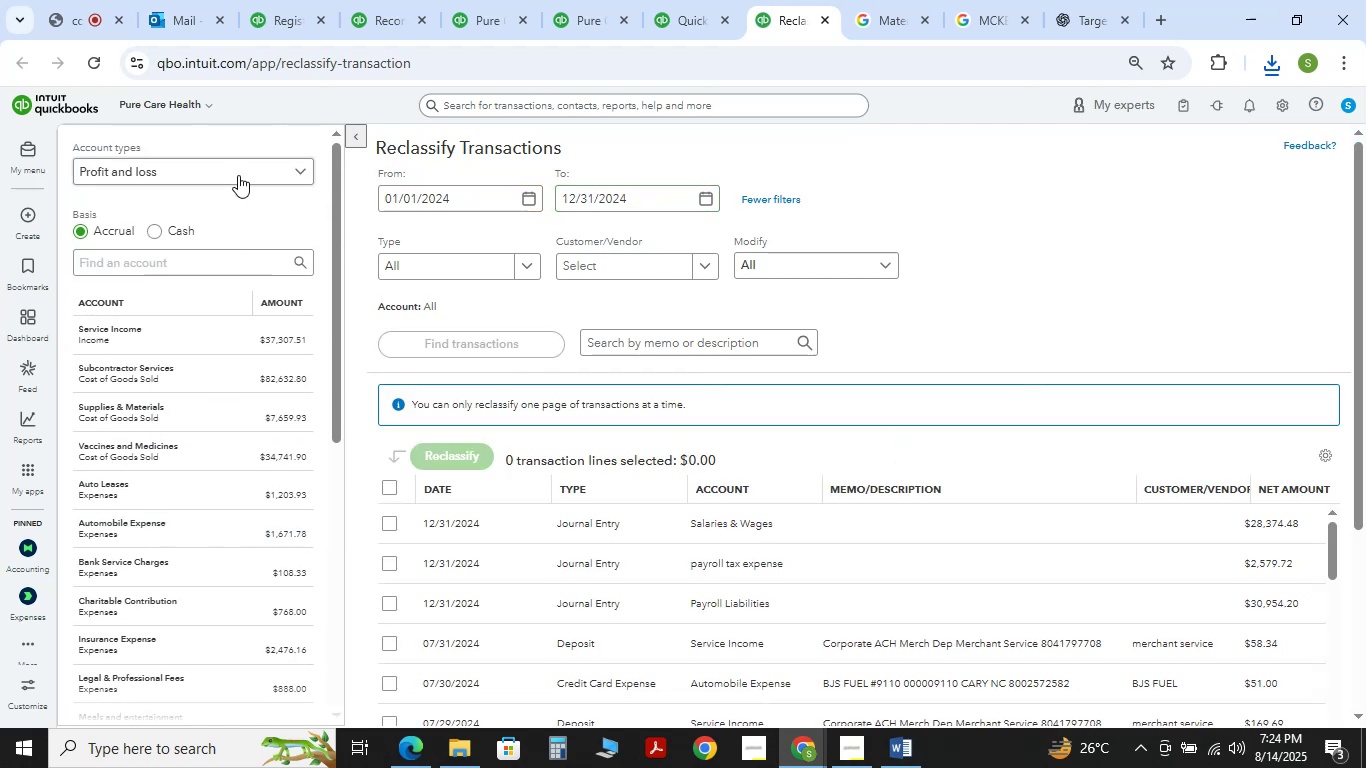 
left_click([238, 174])
 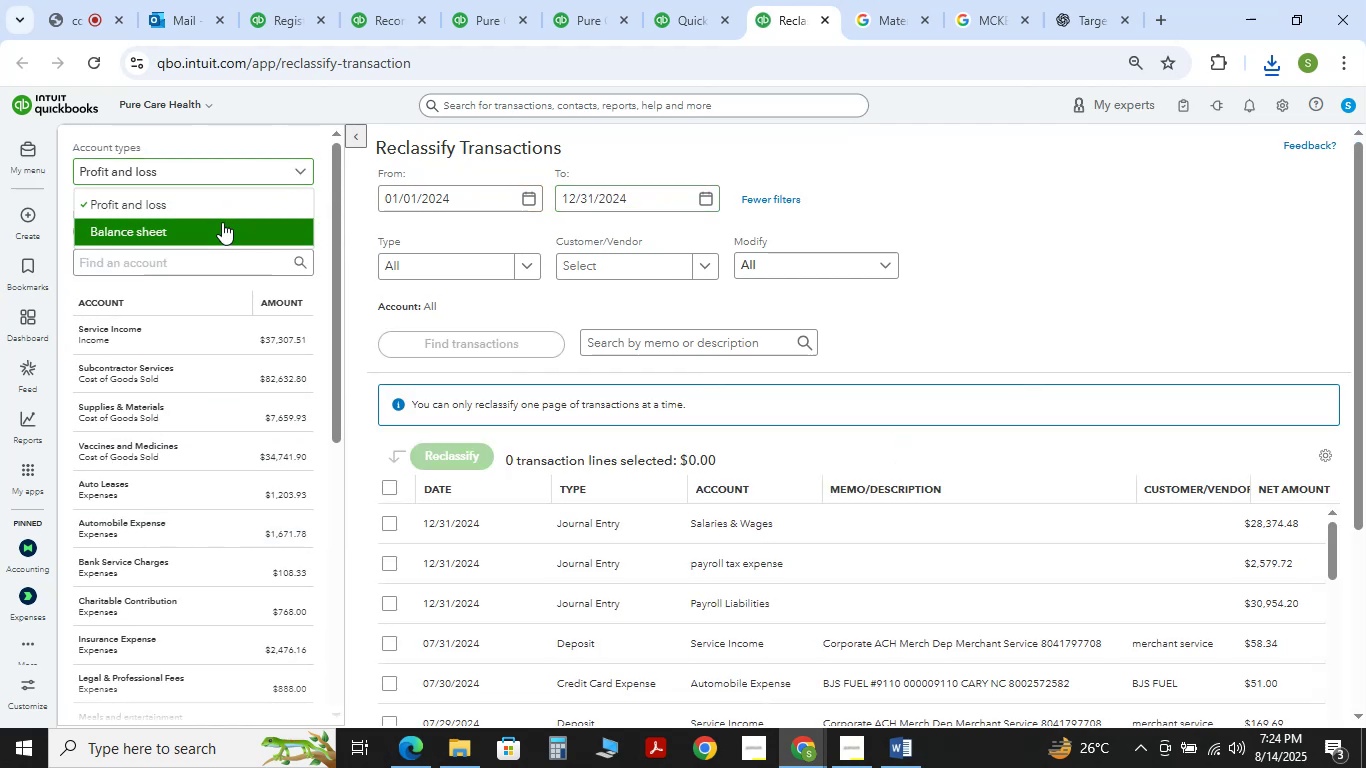 
double_click([222, 222])
 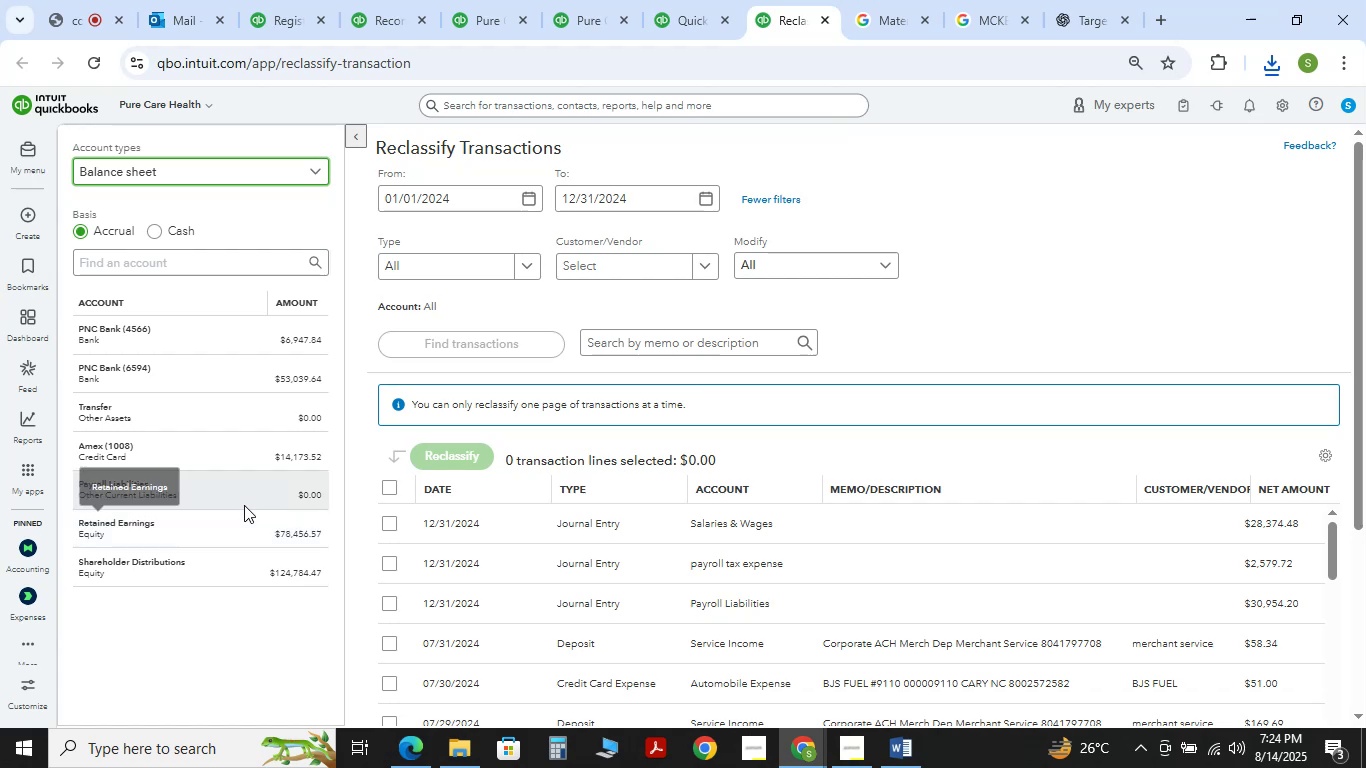 
wait(6.01)
 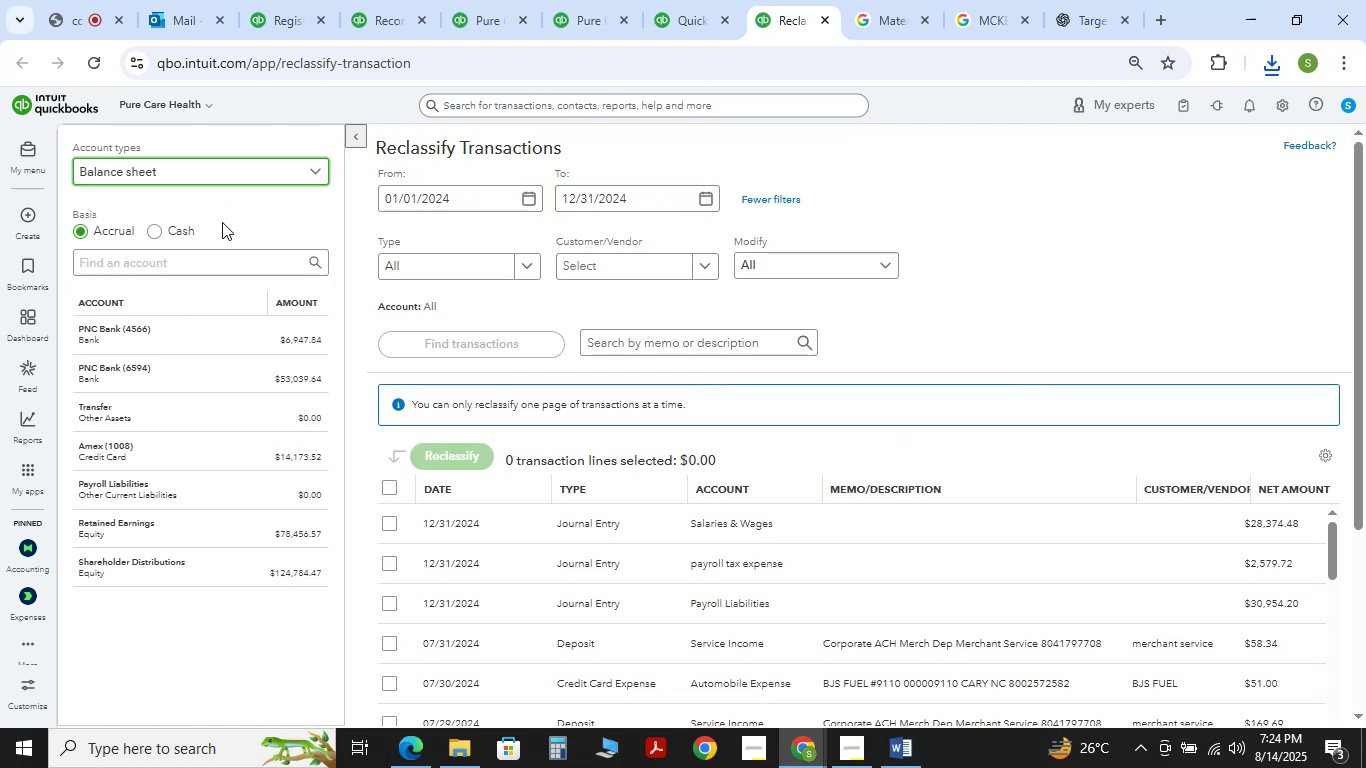 
left_click([227, 561])
 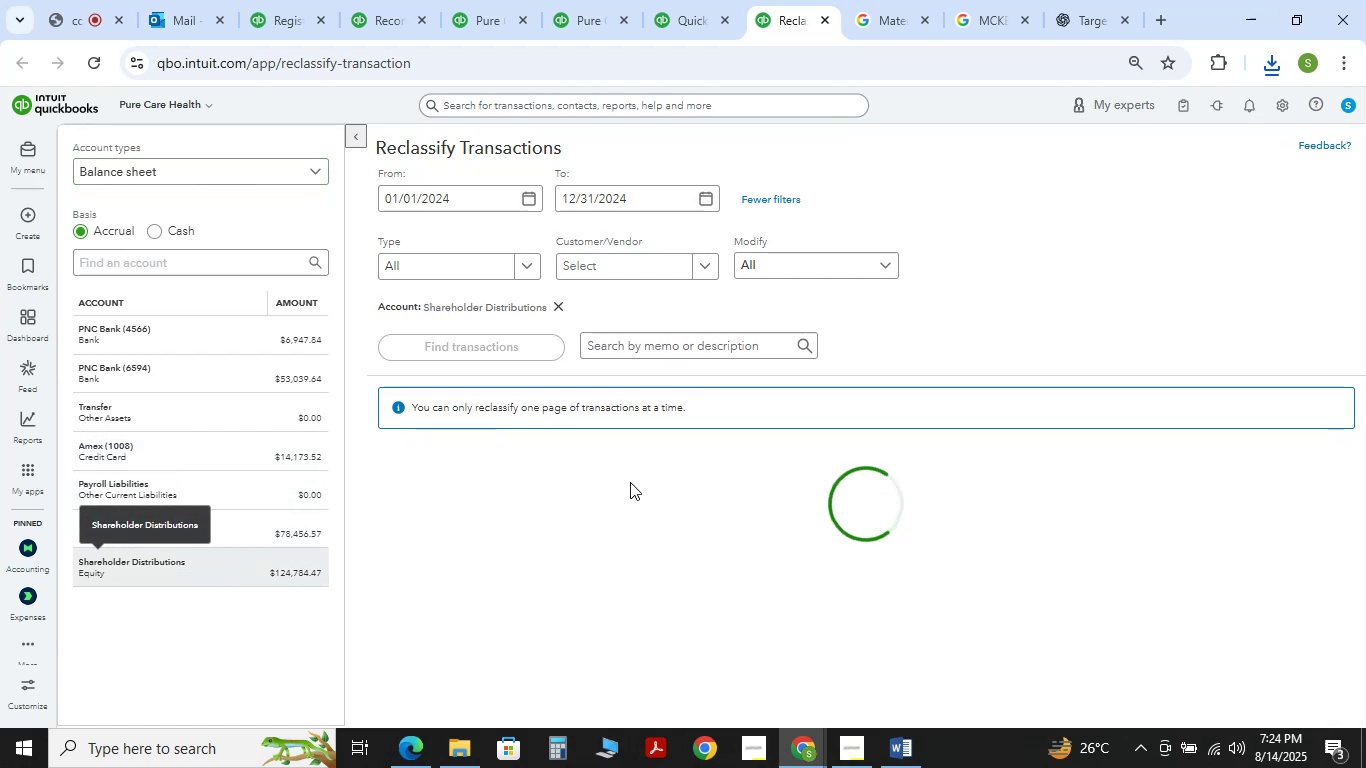 
scroll: coordinate [884, 530], scroll_direction: down, amount: 5.0
 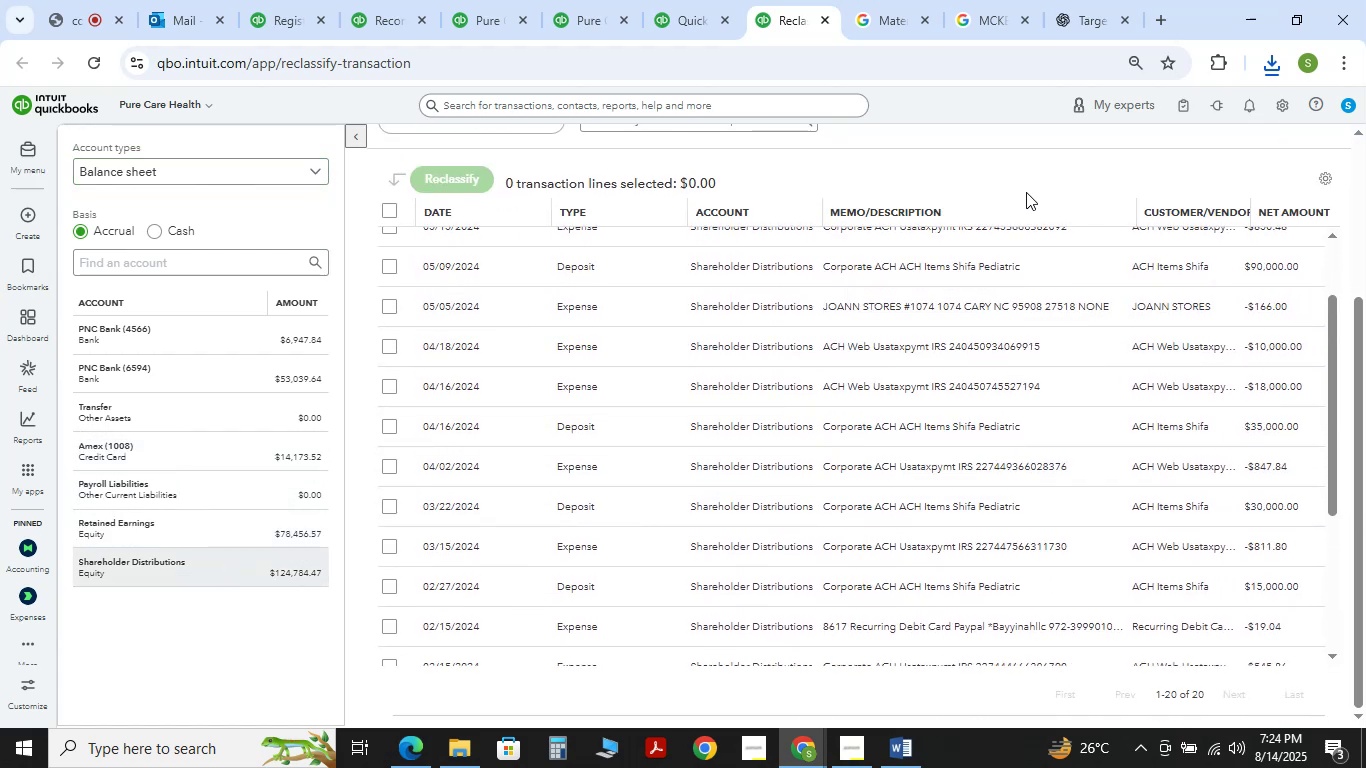 
double_click([1029, 197])
 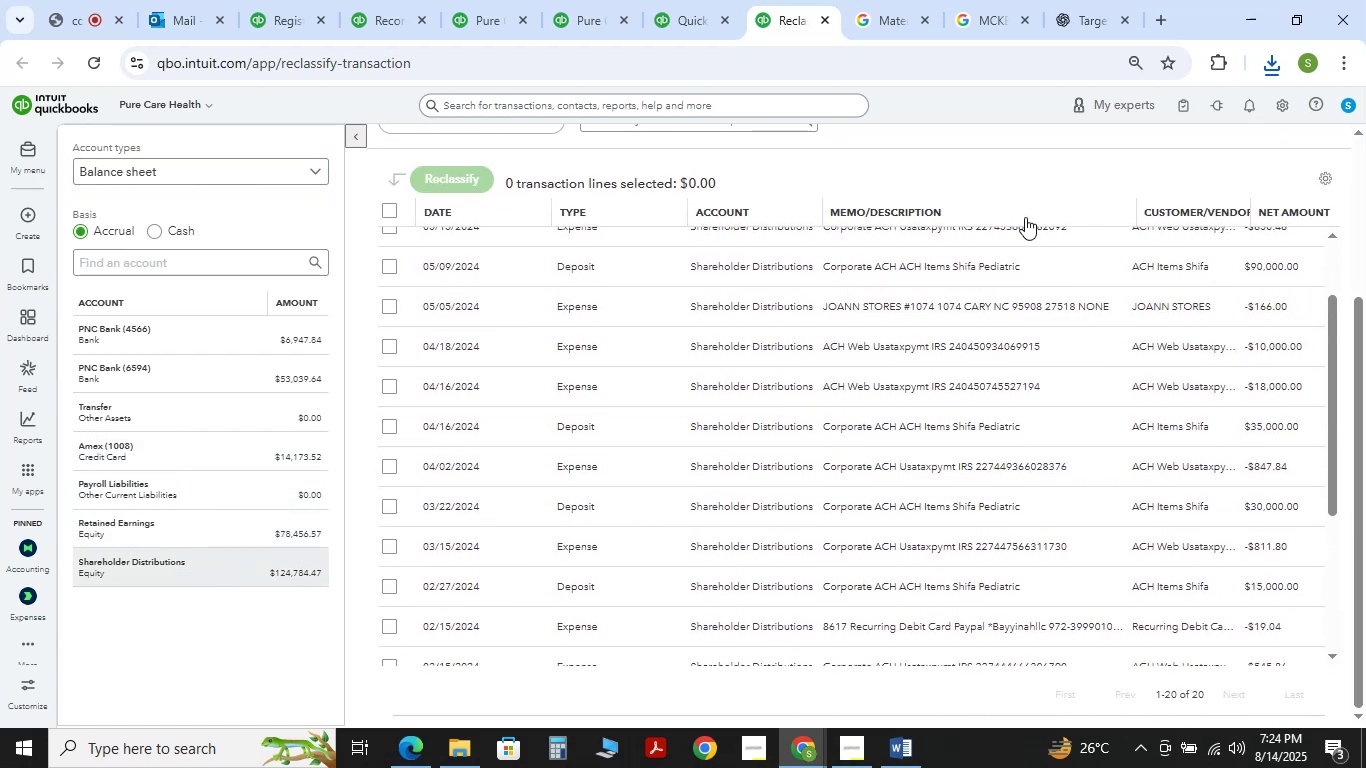 
left_click([1021, 218])
 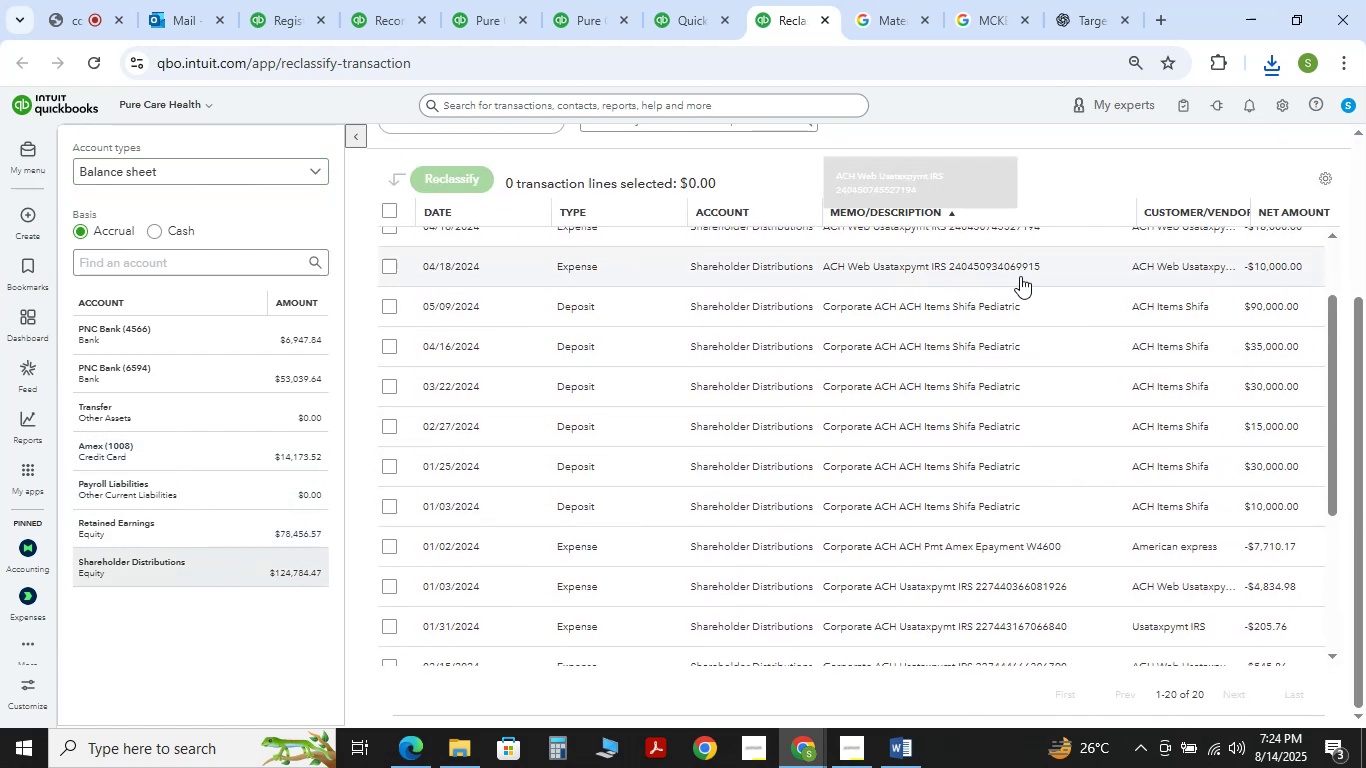 
scroll: coordinate [1010, 411], scroll_direction: down, amount: 8.0
 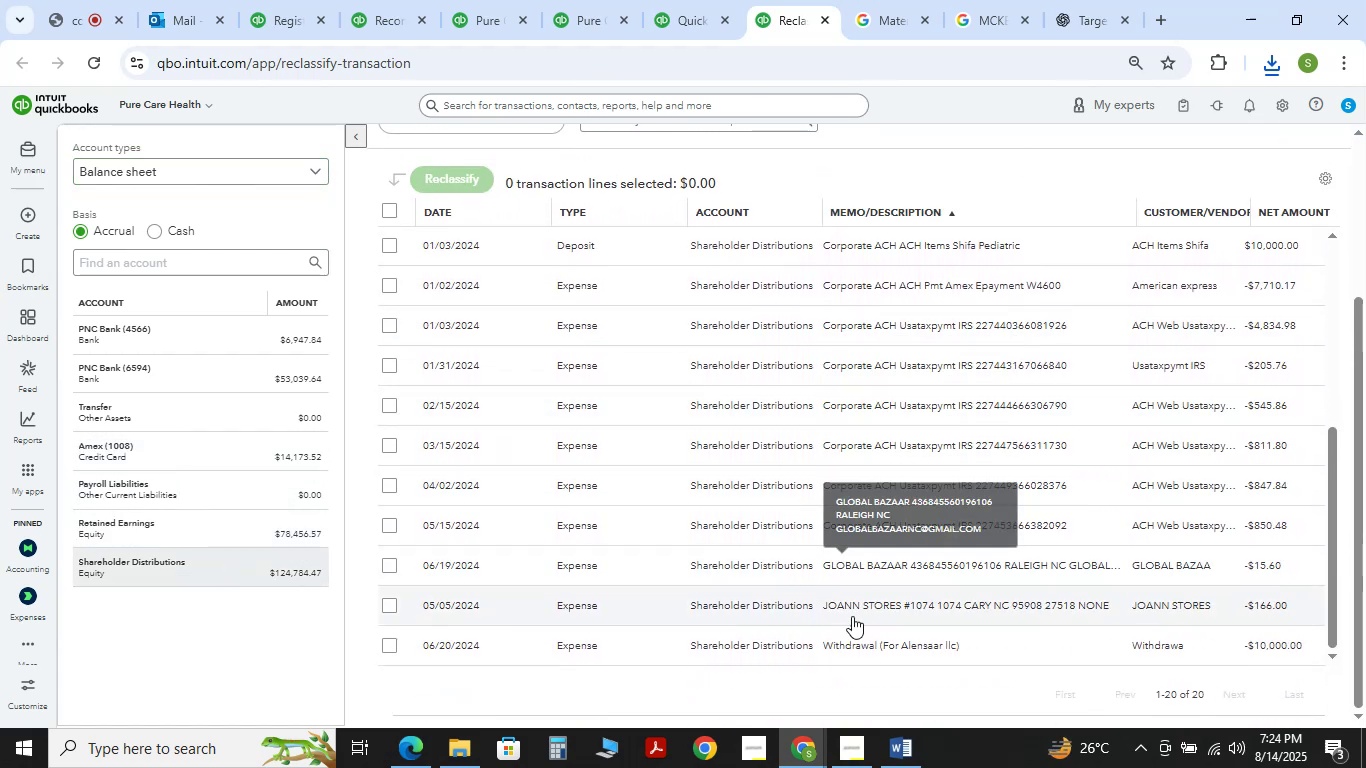 
scroll: coordinate [833, 628], scroll_direction: up, amount: 3.0
 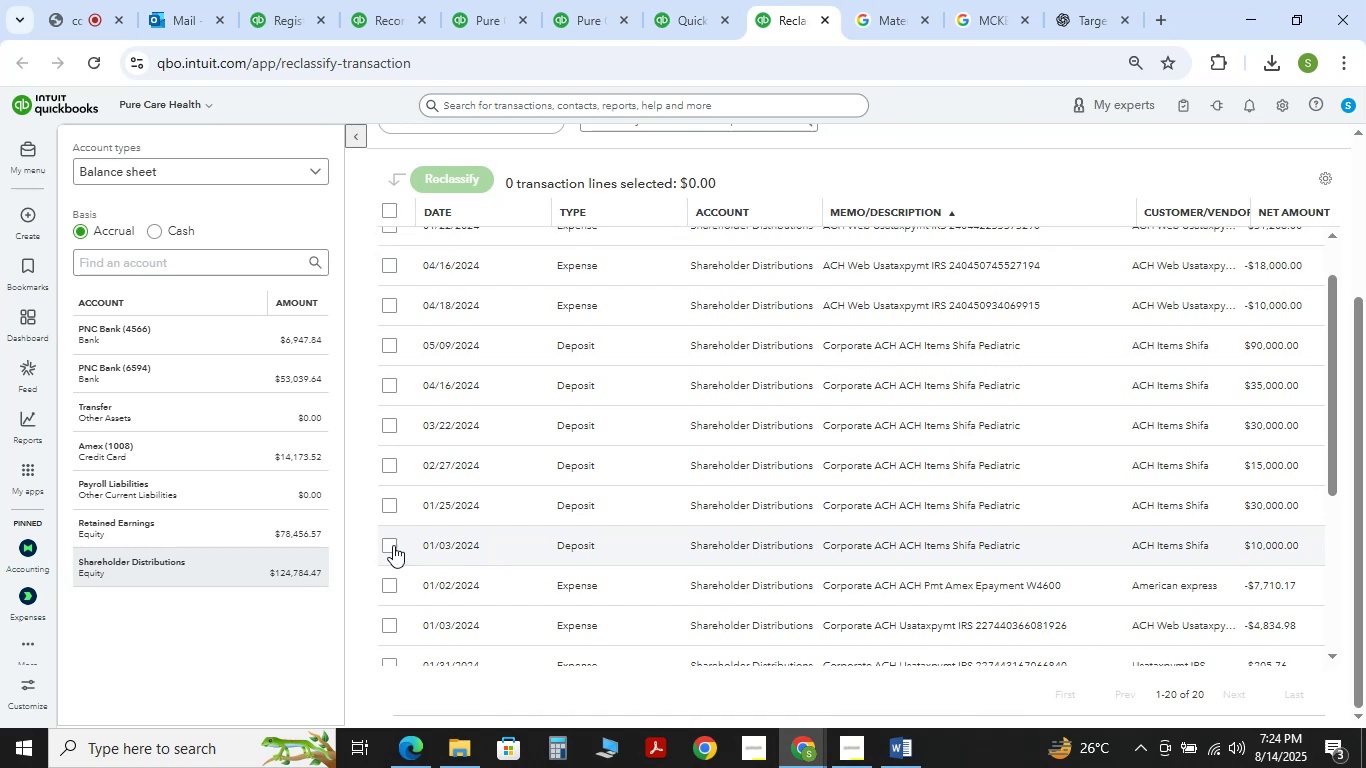 
double_click([388, 506])
 